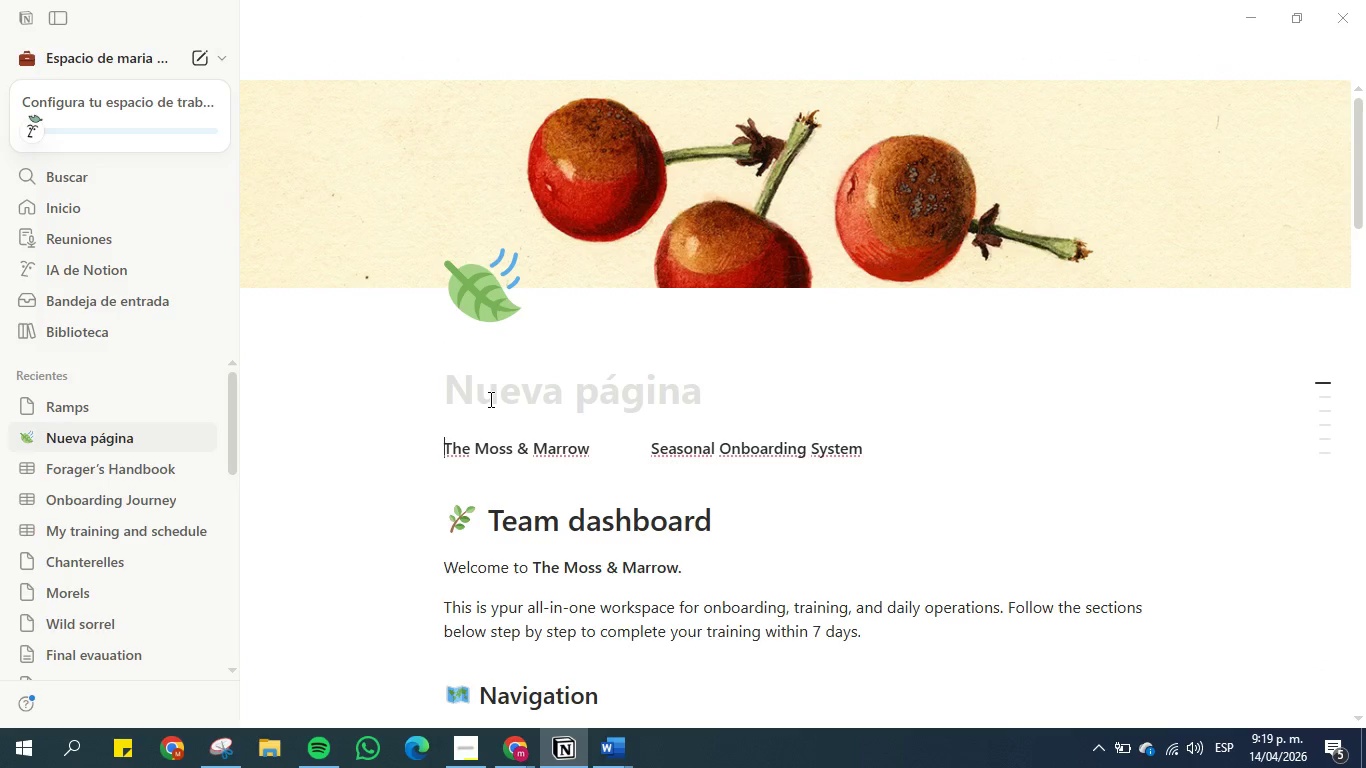 
key(Control+Z)
 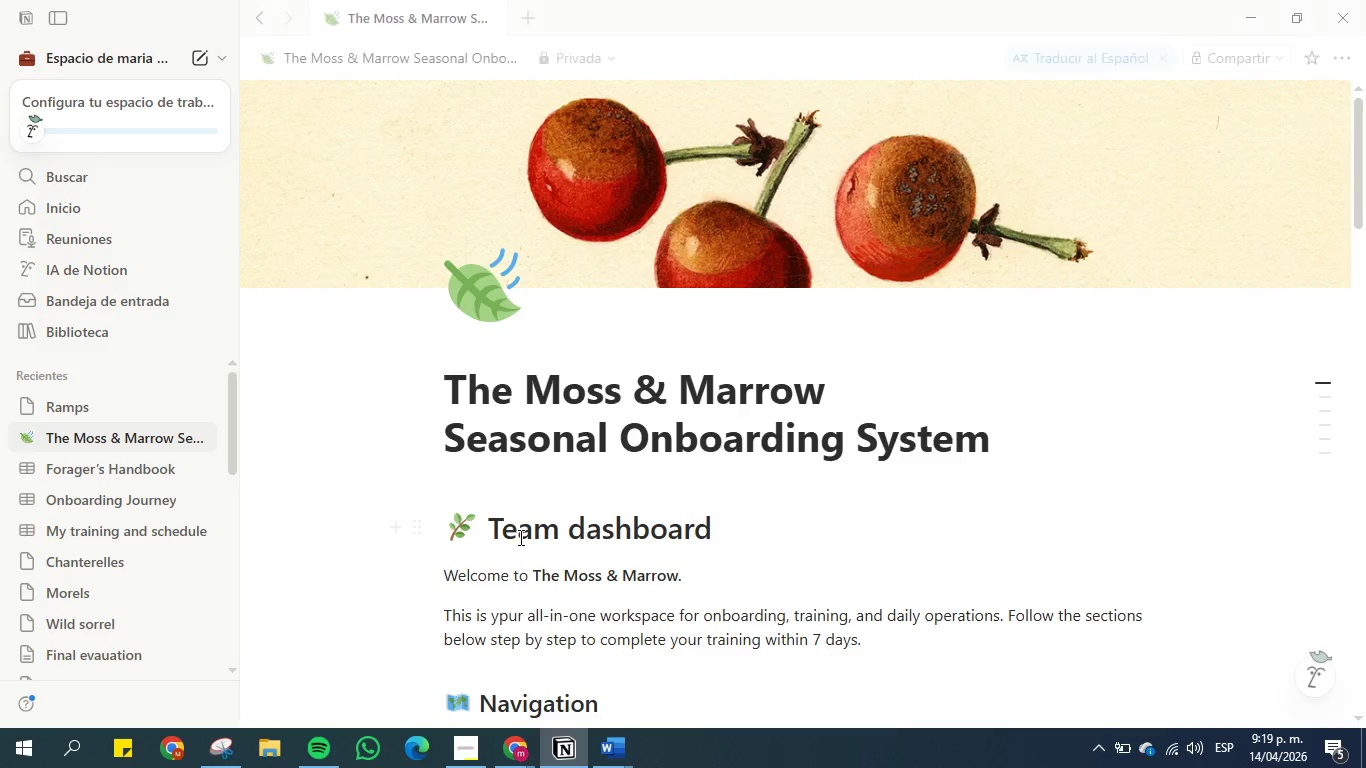 
left_click([522, 528])
 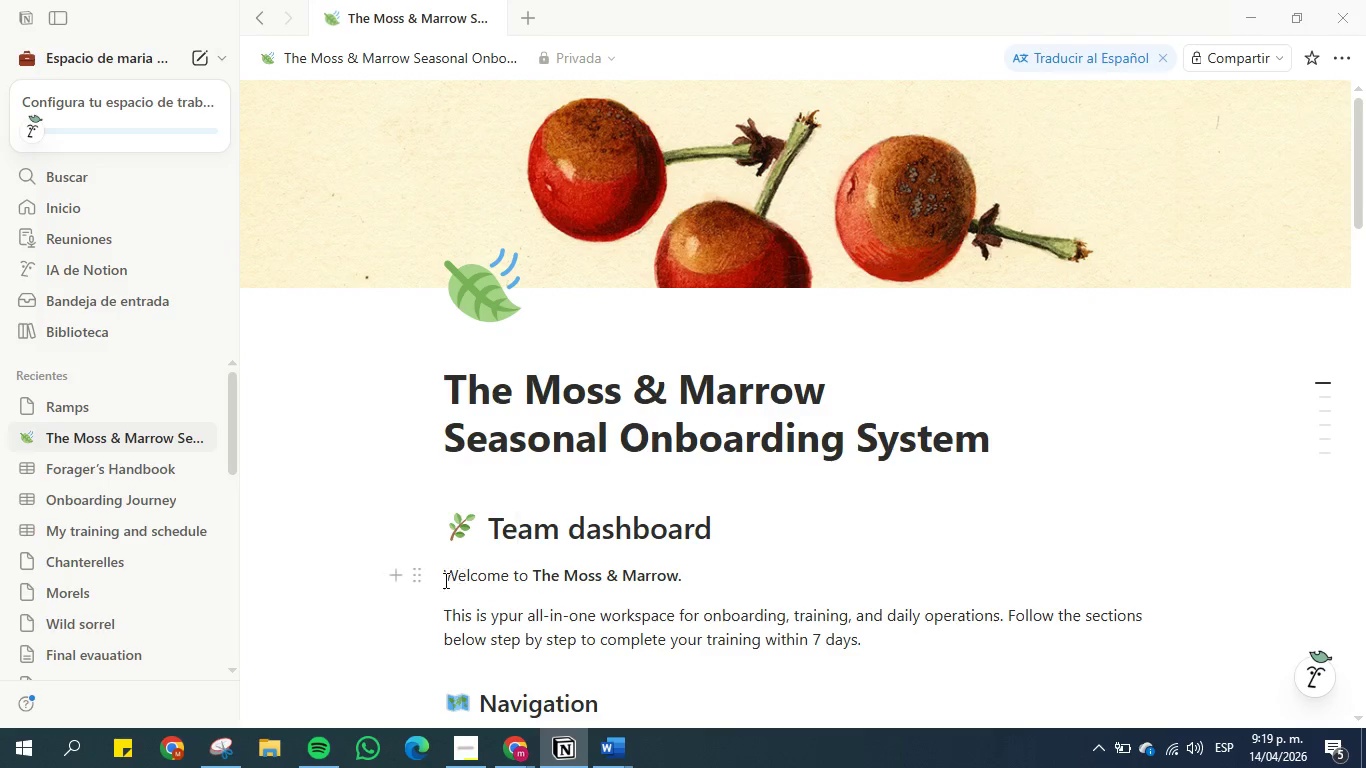 
left_click([443, 580])
 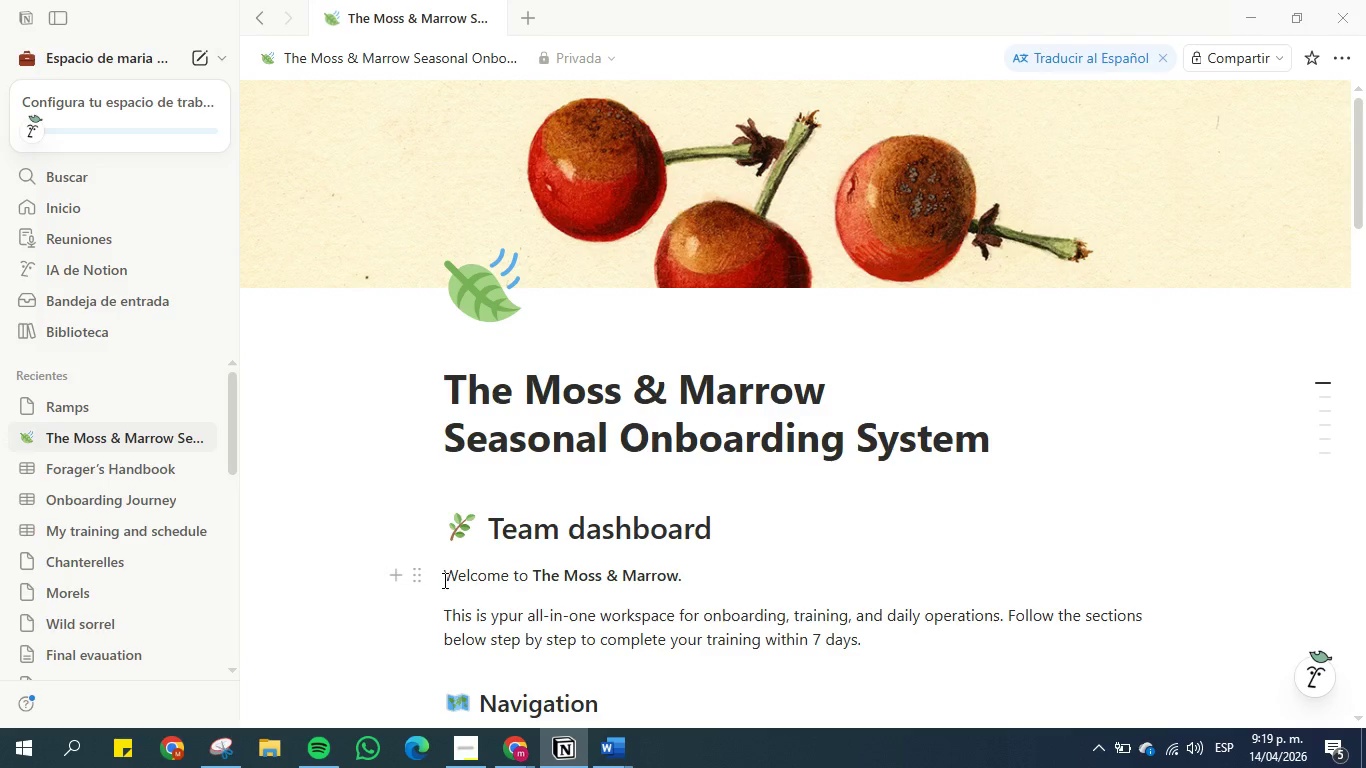 
key(Enter)
 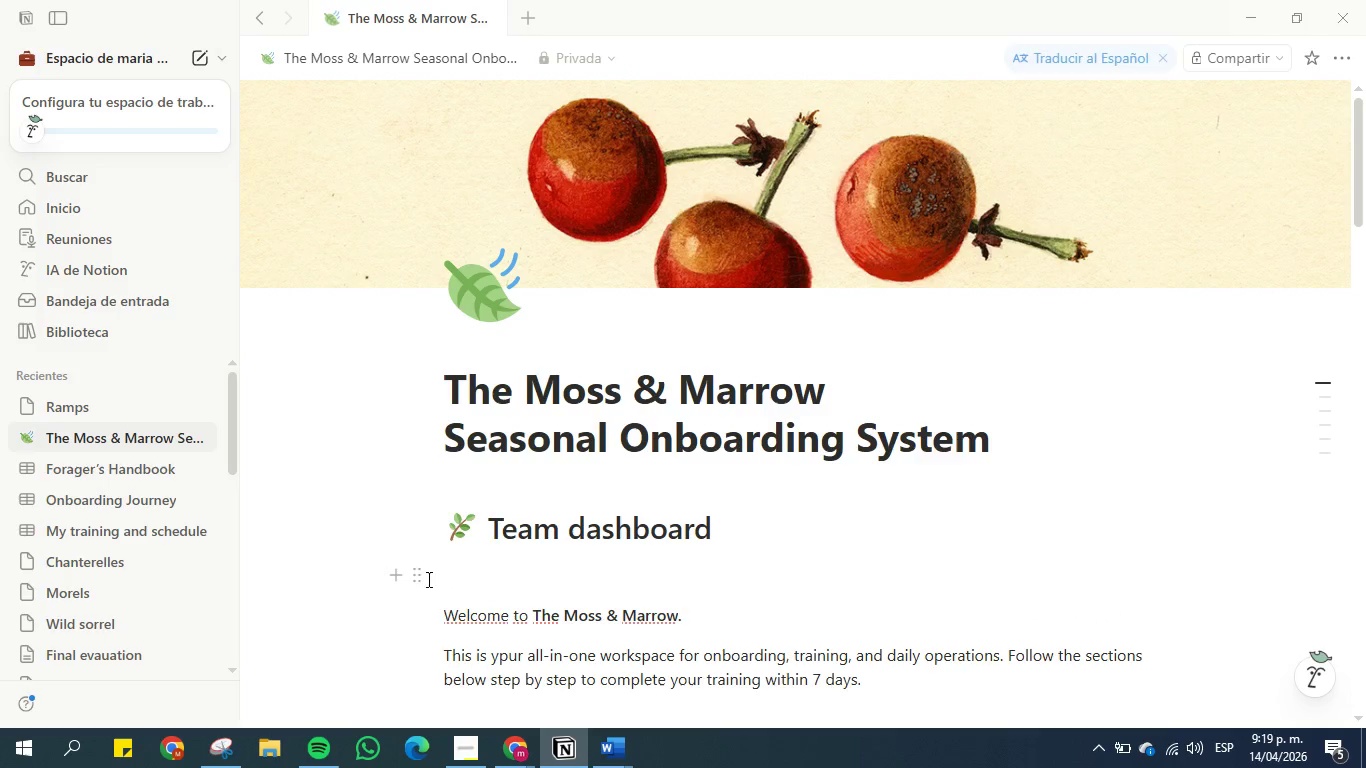 
left_click_drag(start_coordinate=[422, 576], to_coordinate=[422, 485])
 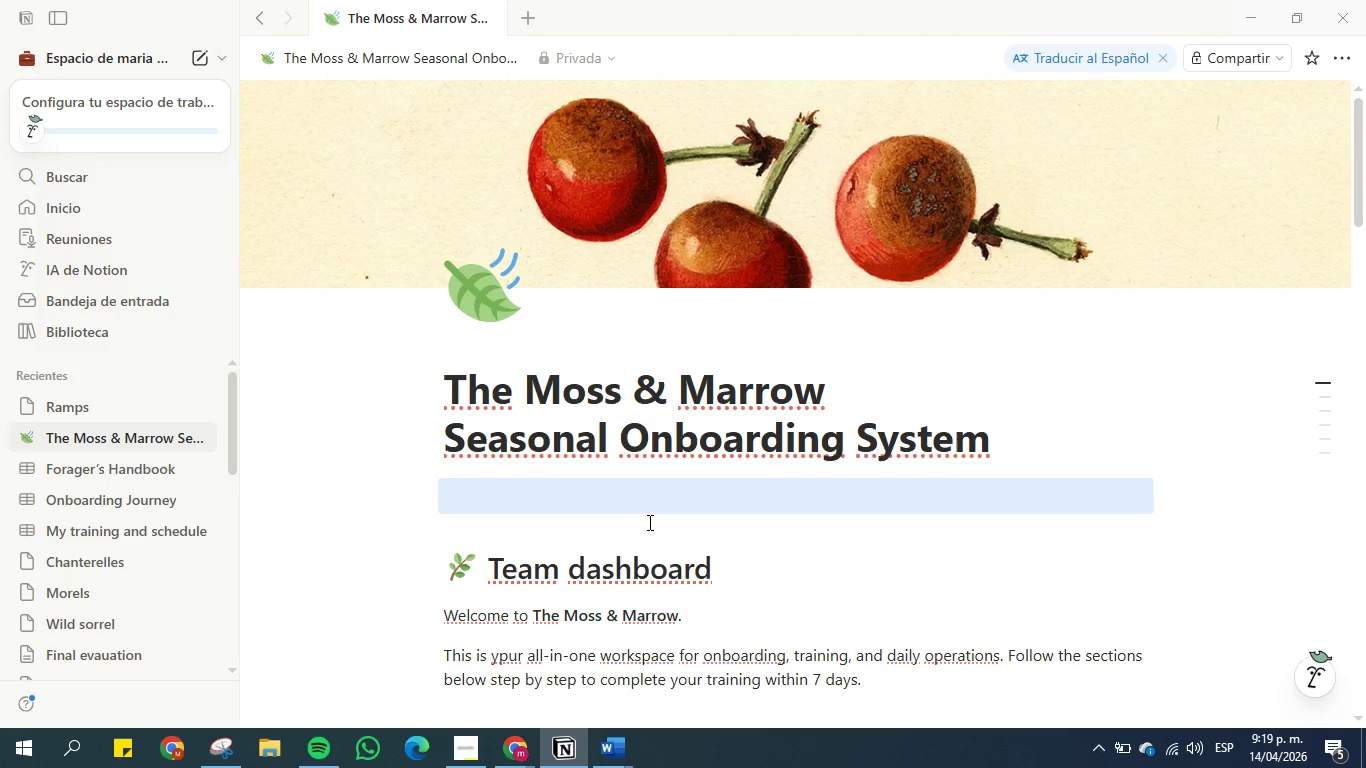 
scroll: coordinate [645, 530], scroll_direction: down, amount: 3.0
 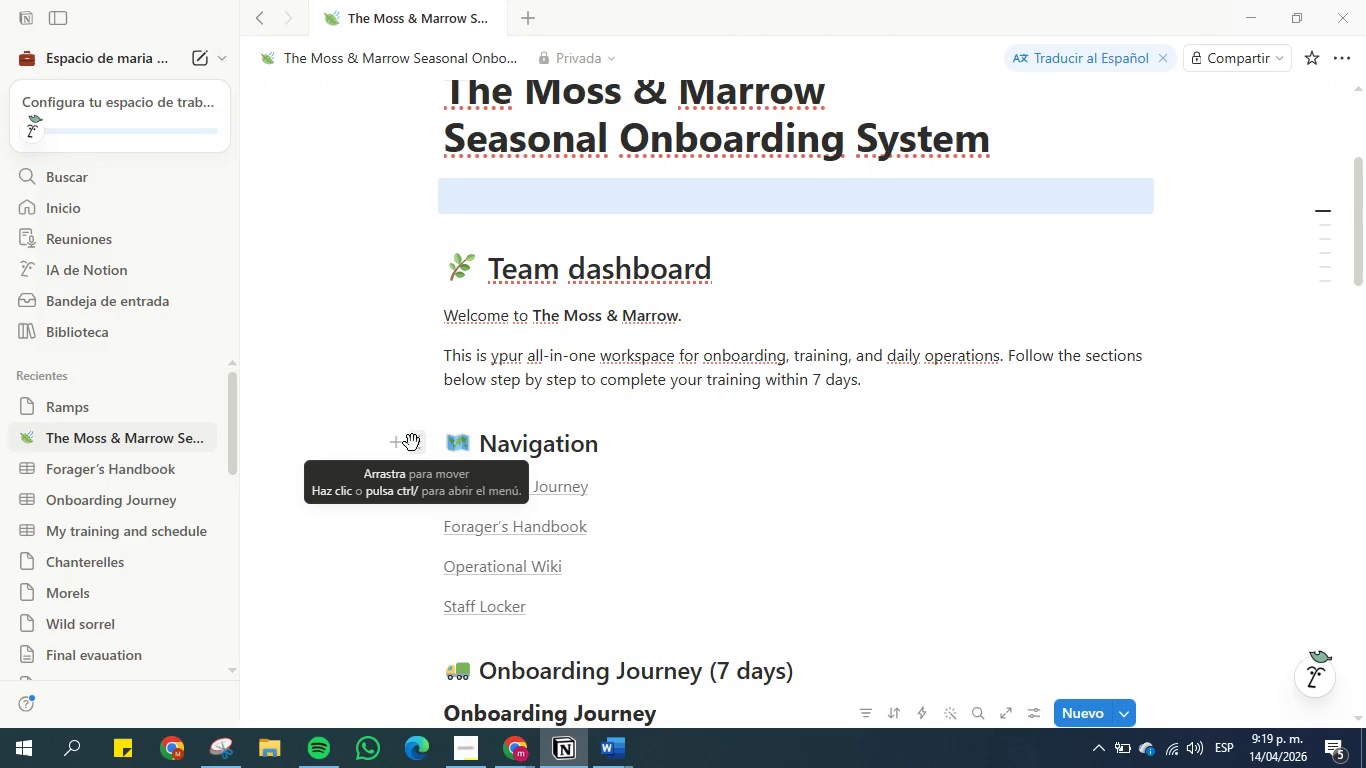 
left_click_drag(start_coordinate=[412, 443], to_coordinate=[435, 215])
 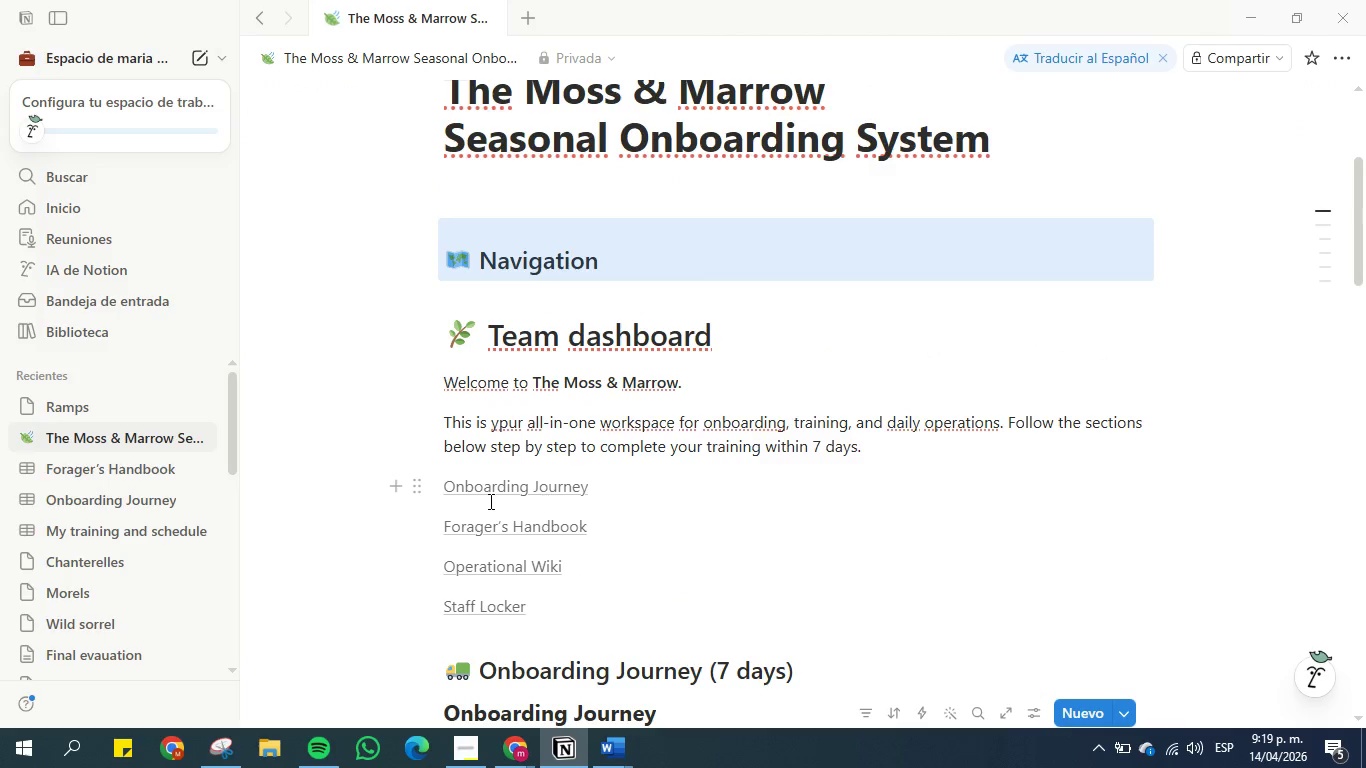 
left_click_drag(start_coordinate=[418, 492], to_coordinate=[456, 293])
 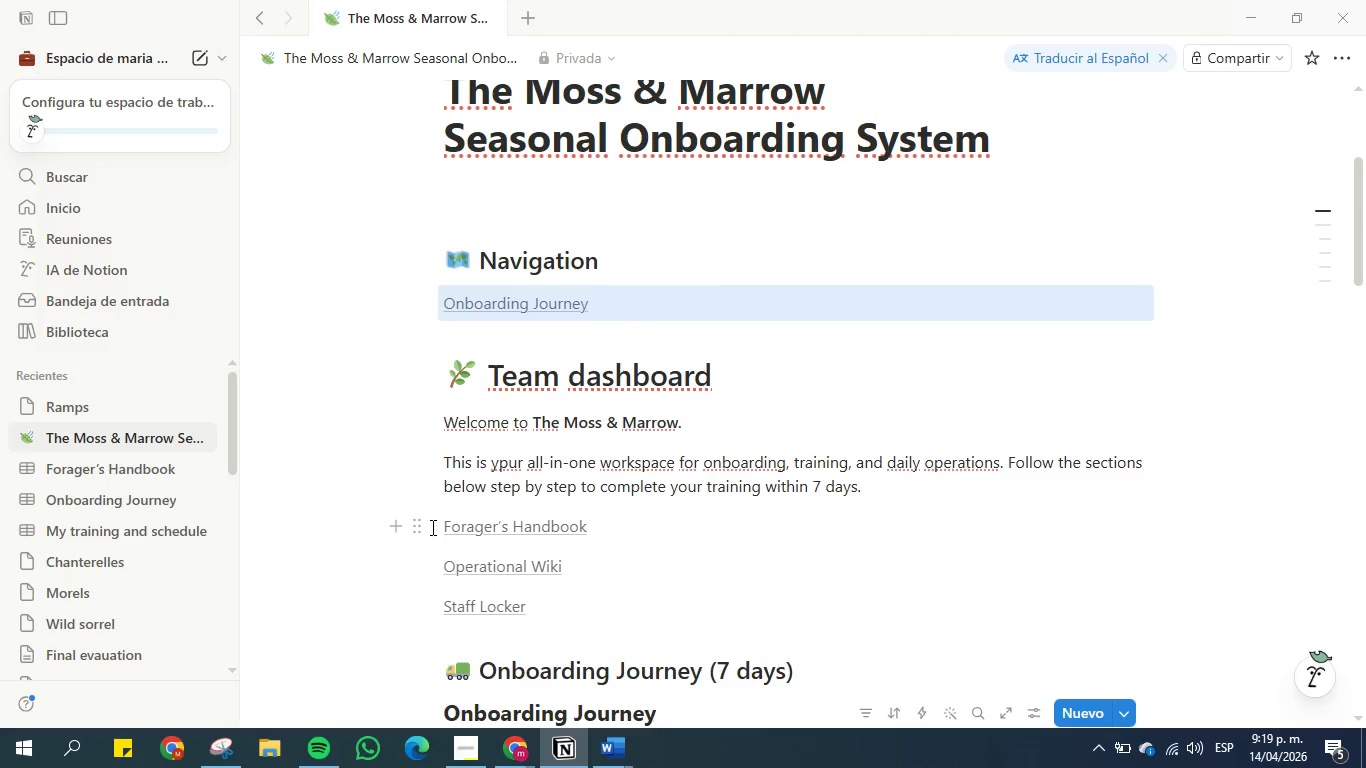 
left_click_drag(start_coordinate=[420, 530], to_coordinate=[439, 334])
 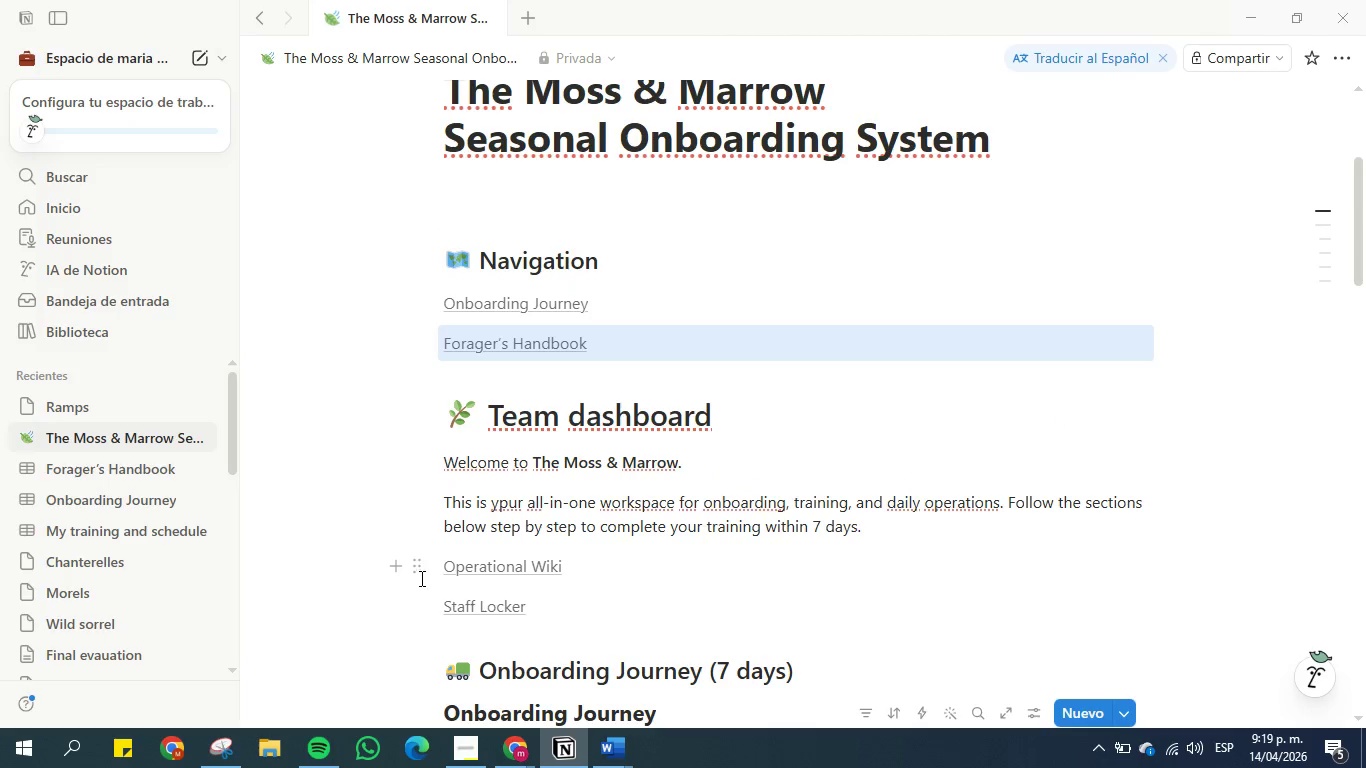 
left_click_drag(start_coordinate=[419, 566], to_coordinate=[430, 378])
 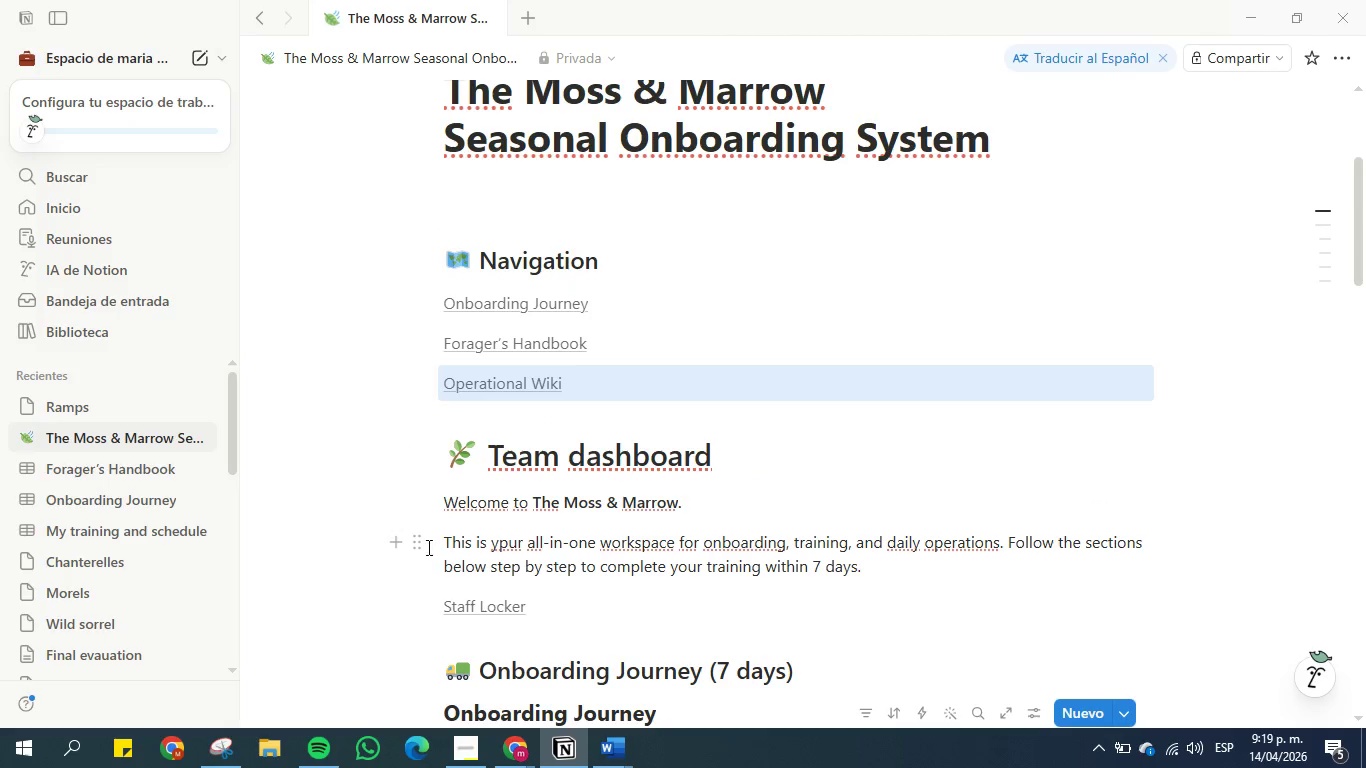 
left_click_drag(start_coordinate=[417, 544], to_coordinate=[426, 413])
 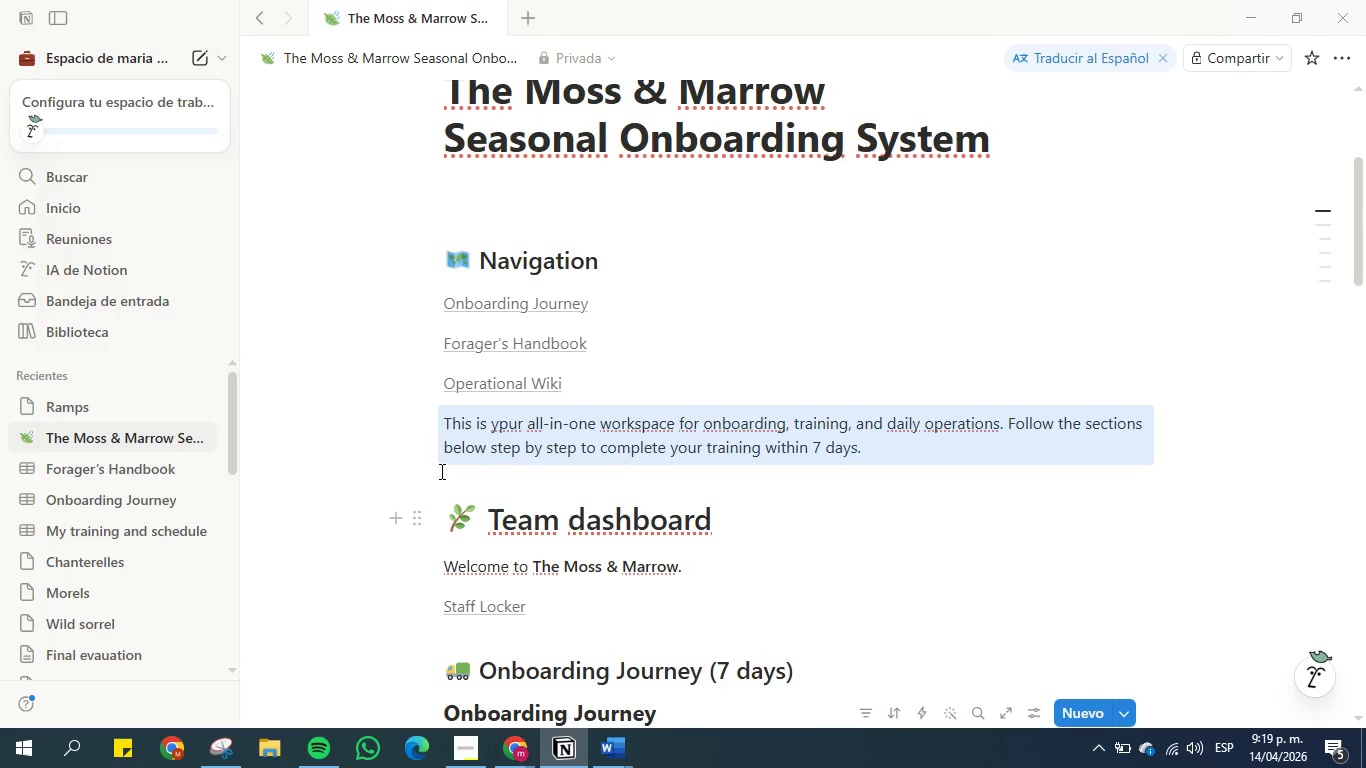 
key(Control+Z)
 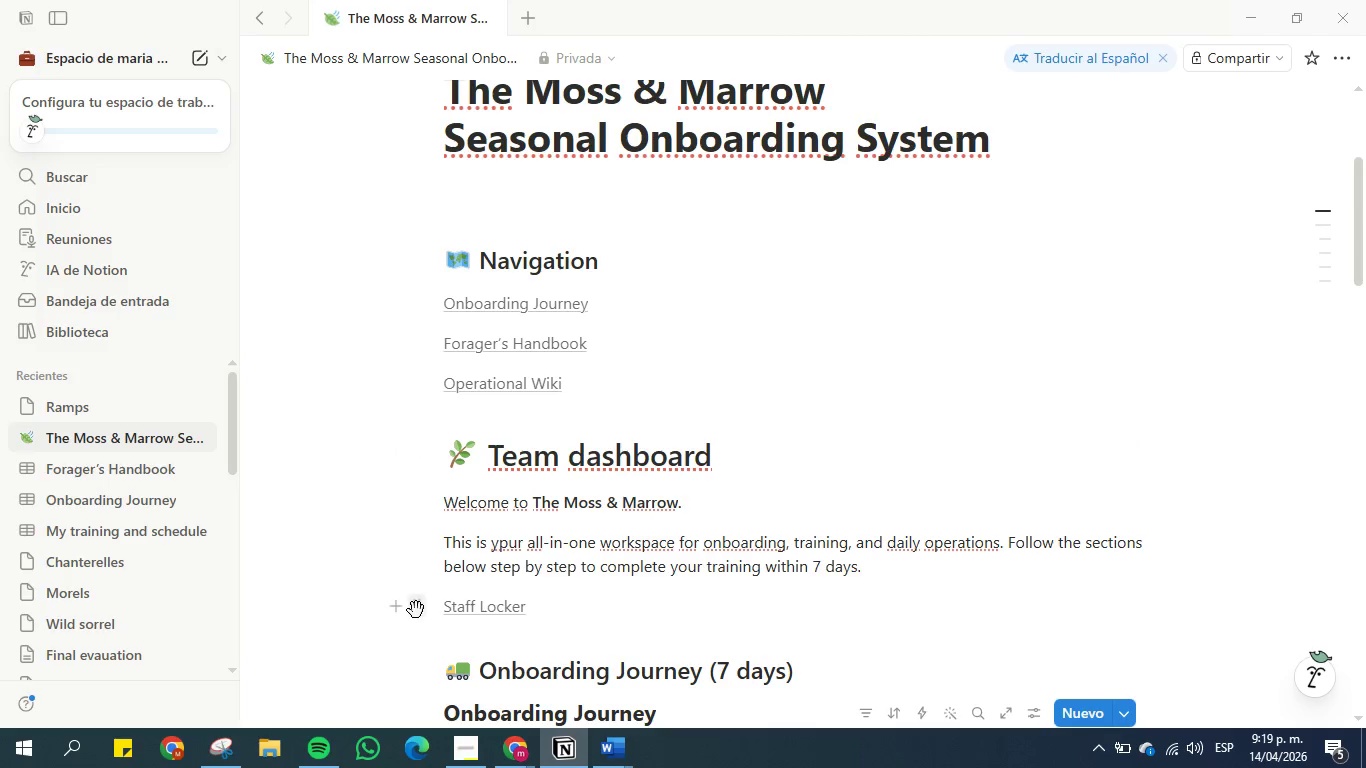 
left_click_drag(start_coordinate=[416, 610], to_coordinate=[422, 423])
 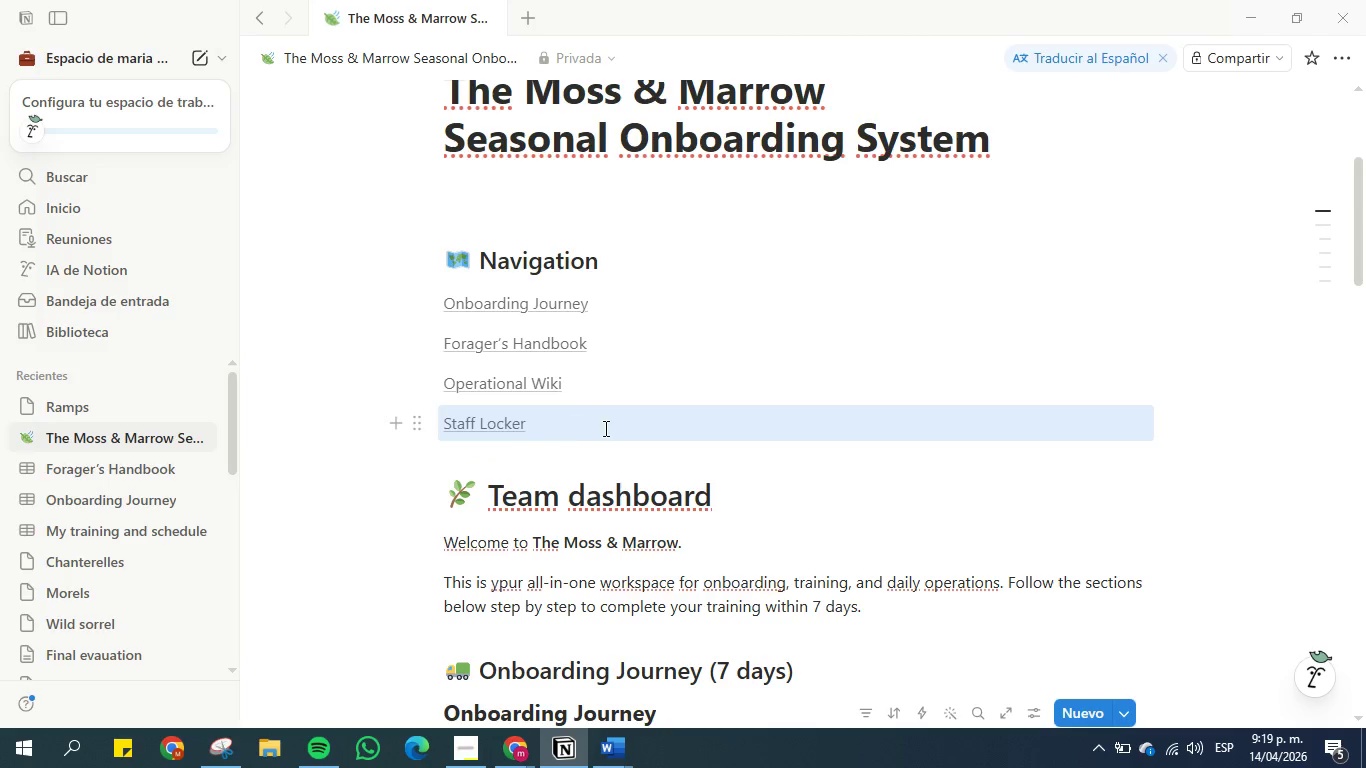 
left_click([604, 428])
 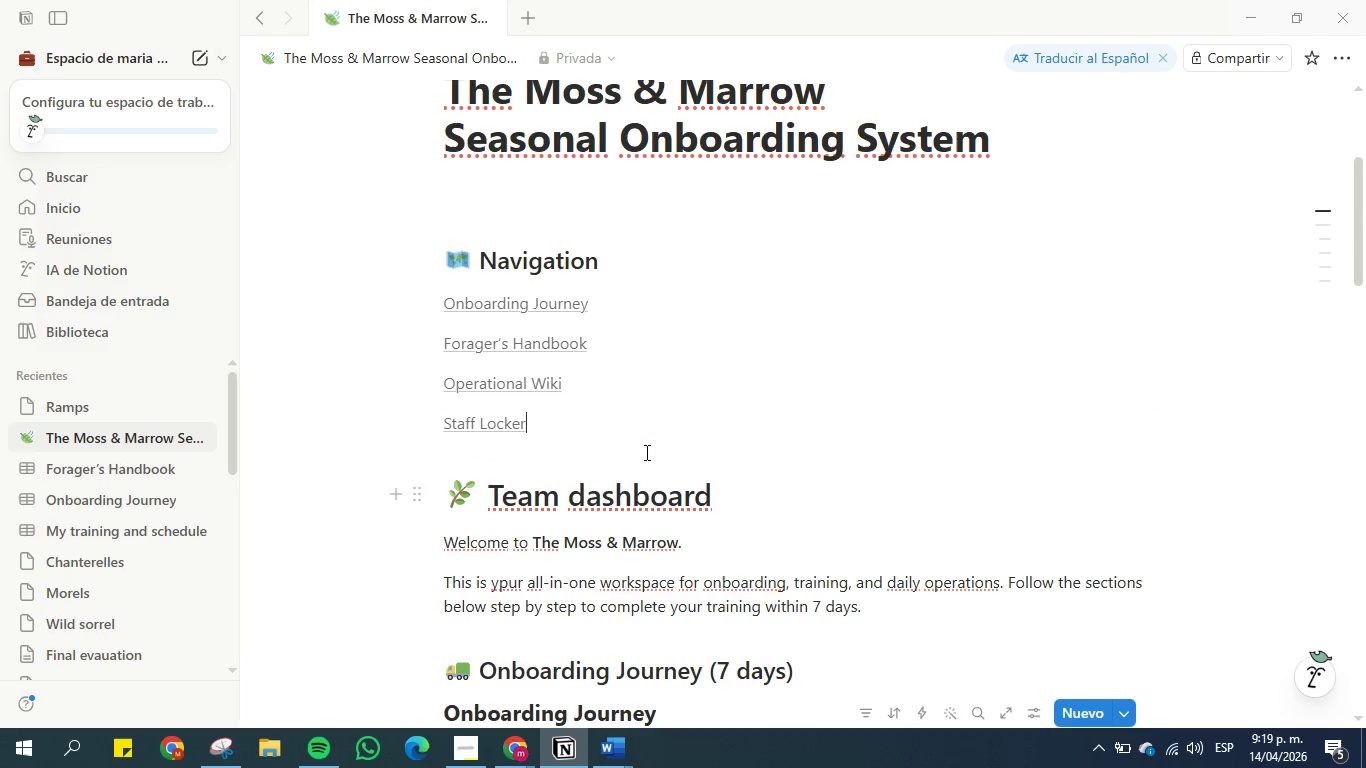 
scroll: coordinate [687, 488], scroll_direction: down, amount: 2.0
 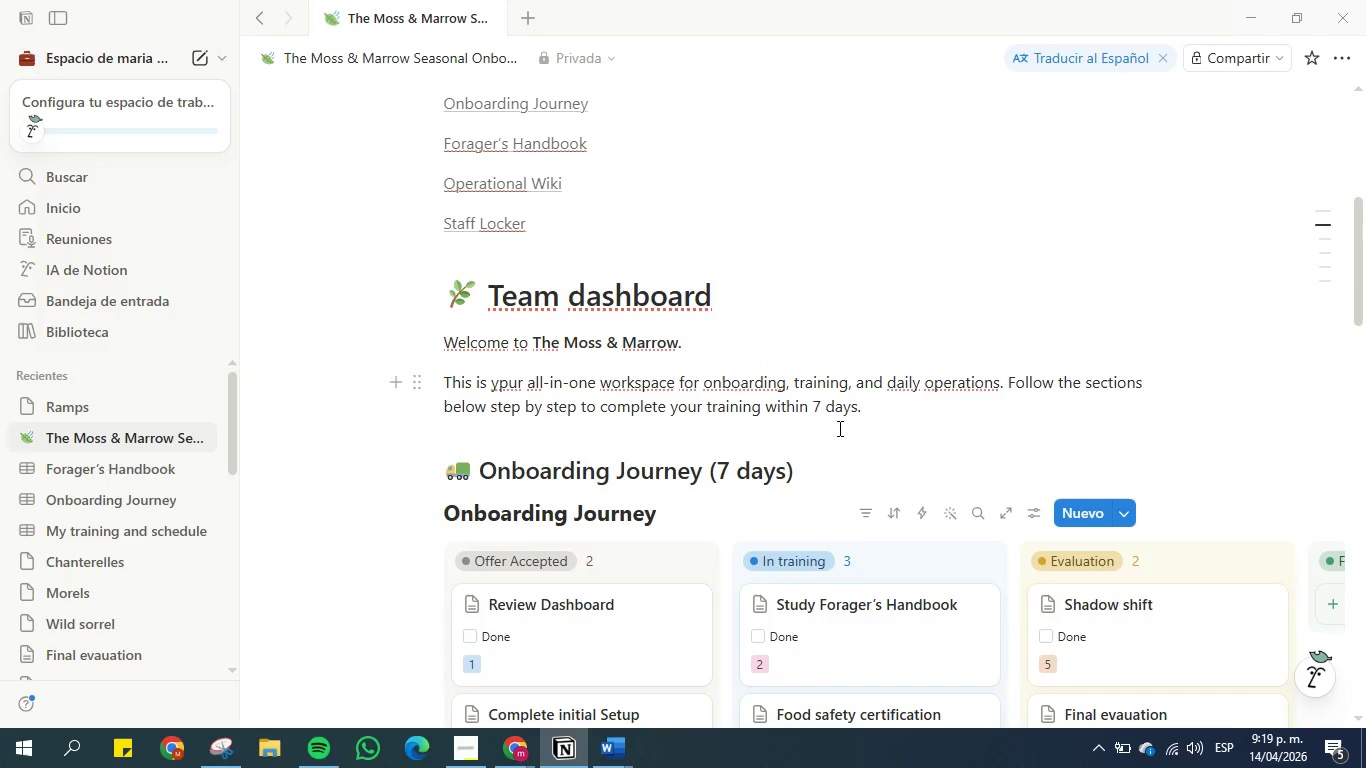 
left_click([884, 417])
 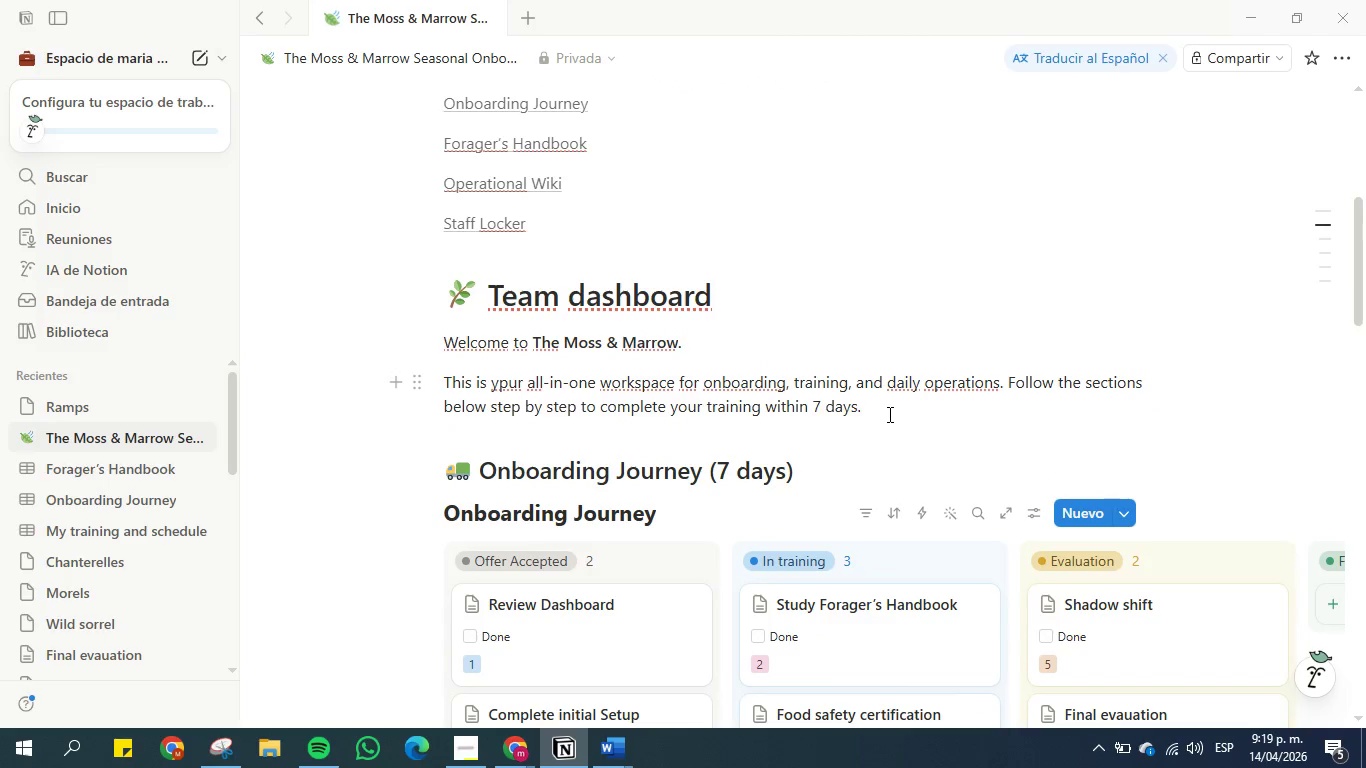 
key(Enter)
 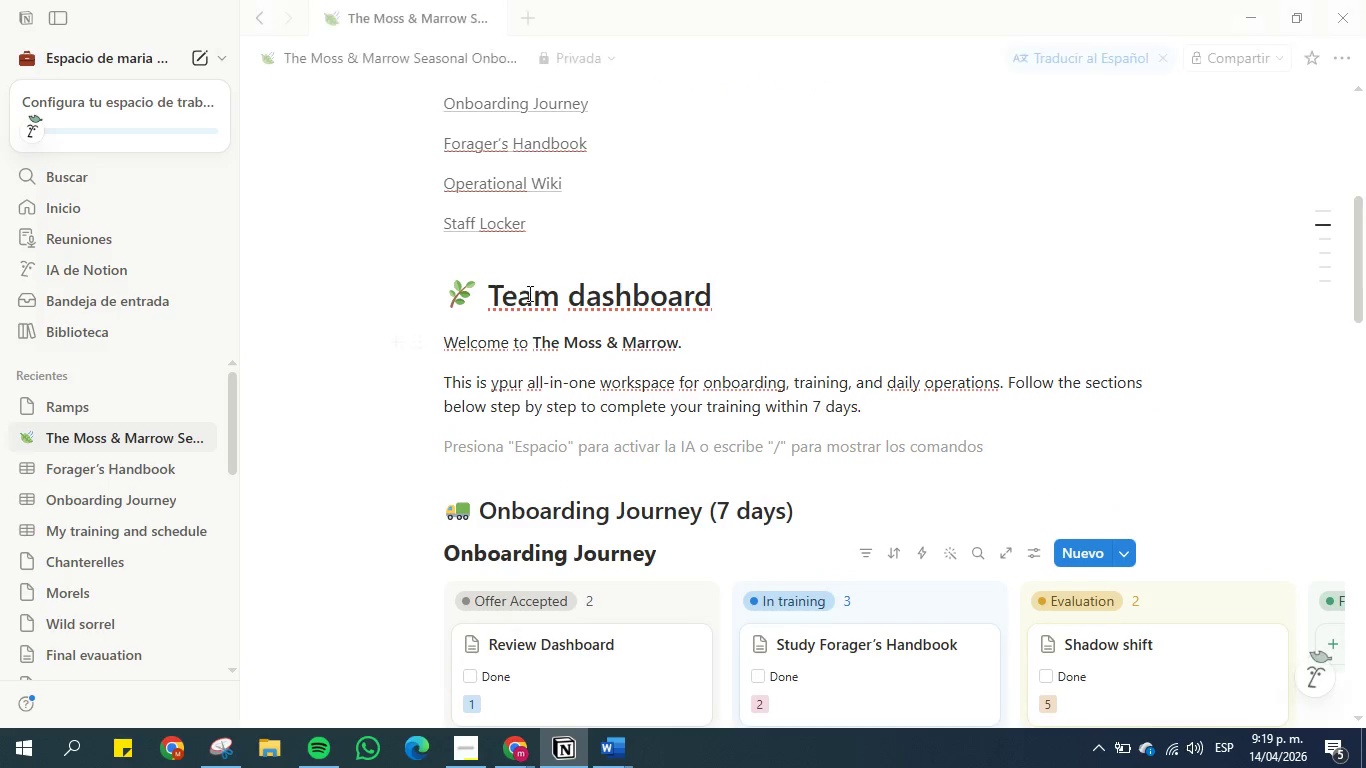 
left_click([543, 247])
 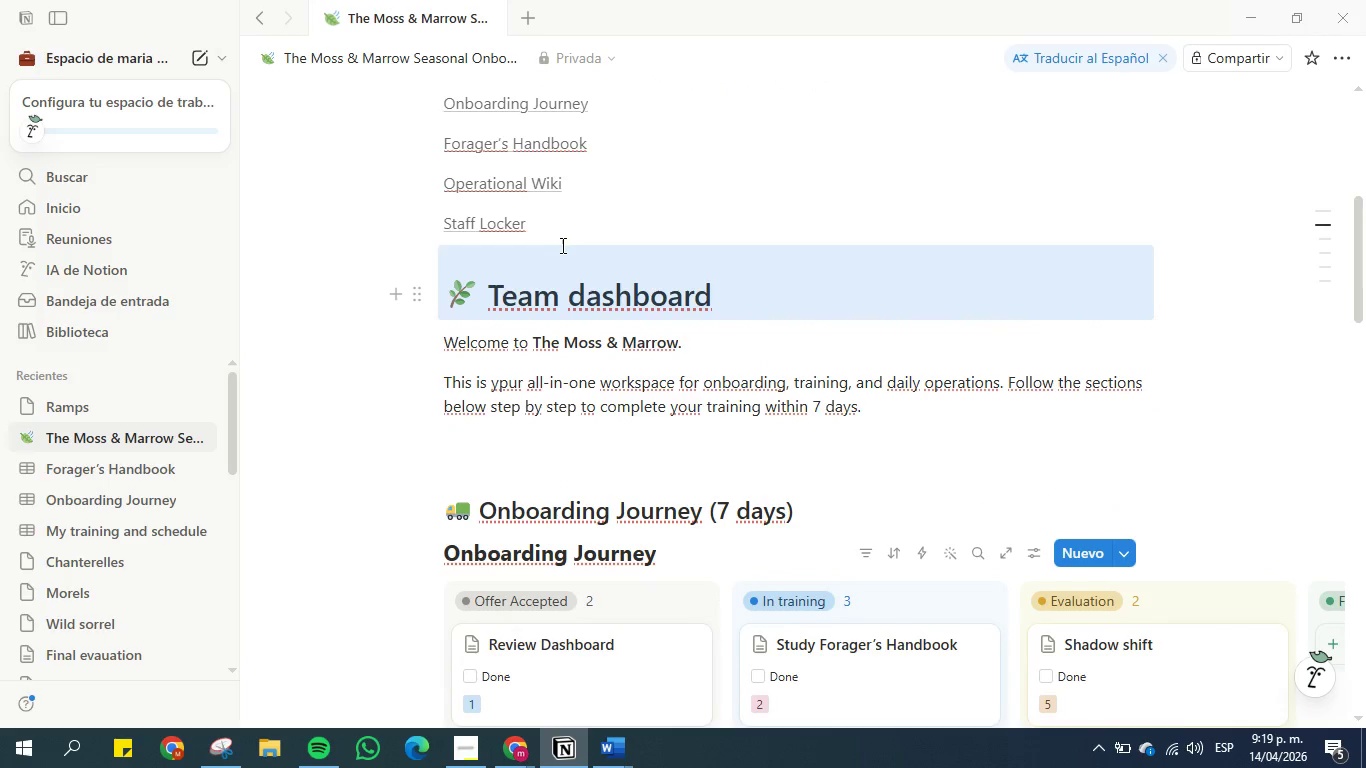 
double_click([570, 226])
 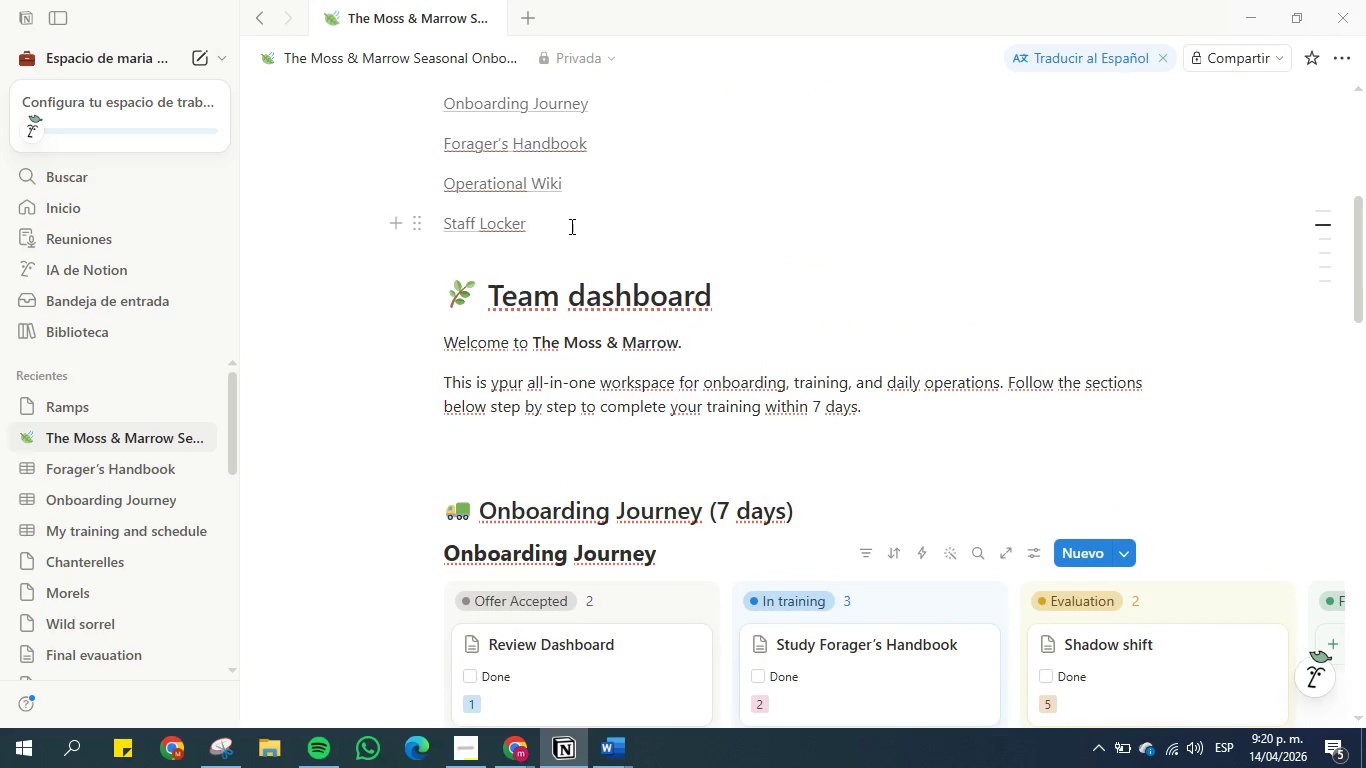 
key(Enter)
 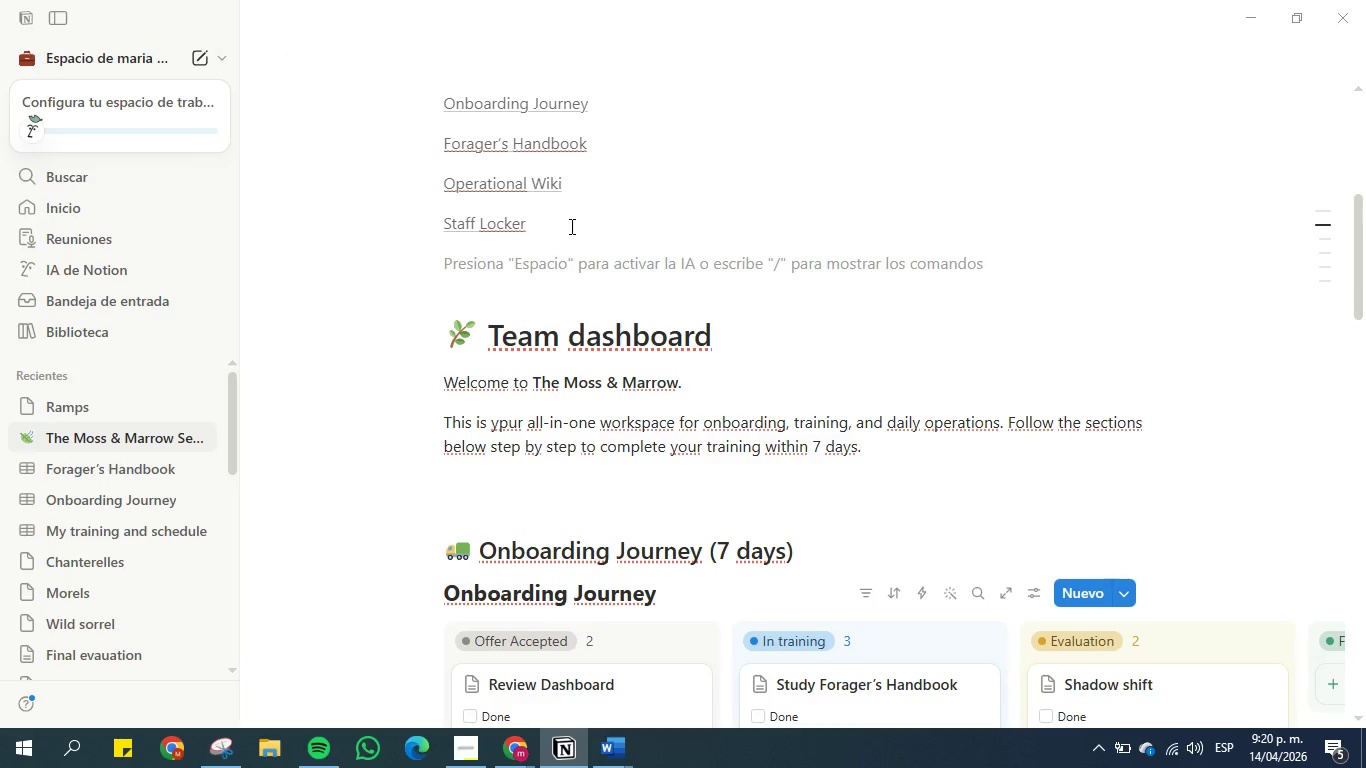 
left_click([883, 286])
 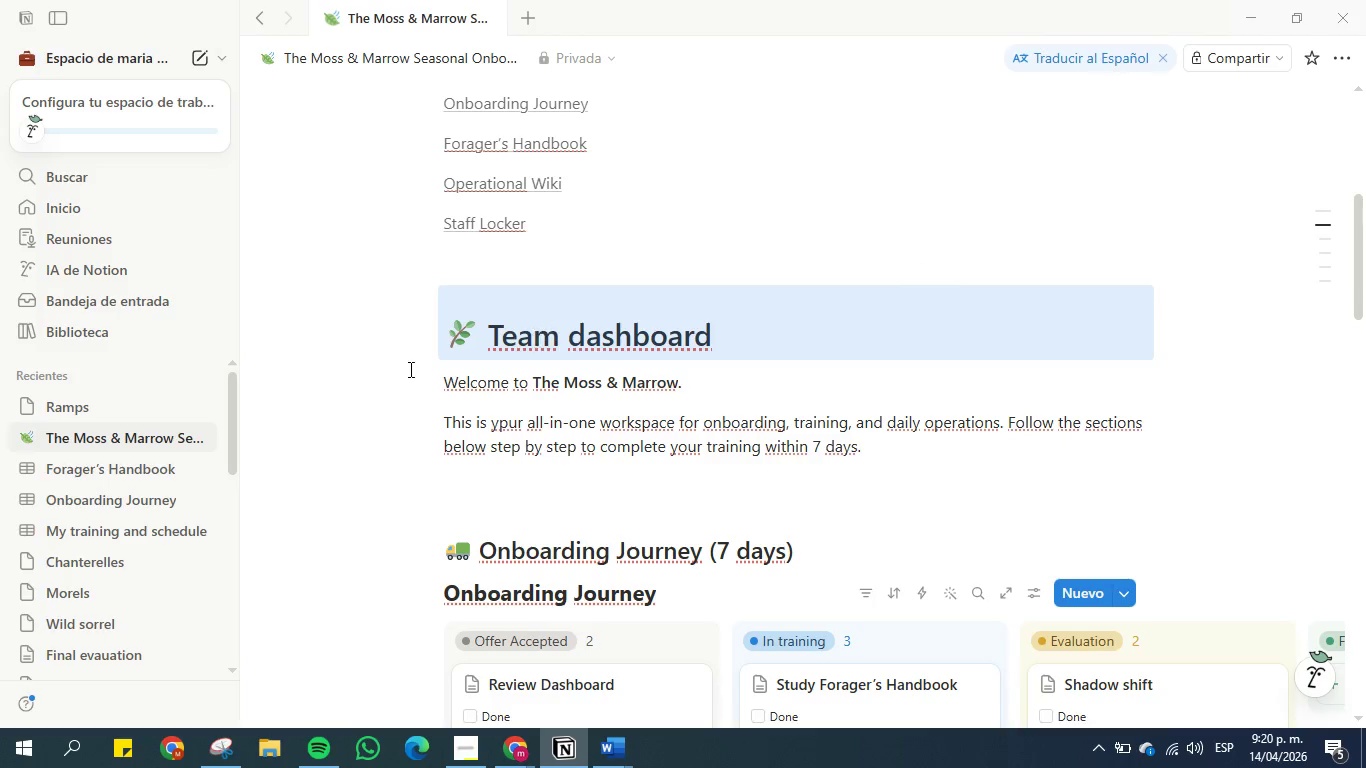 
left_click([356, 377])
 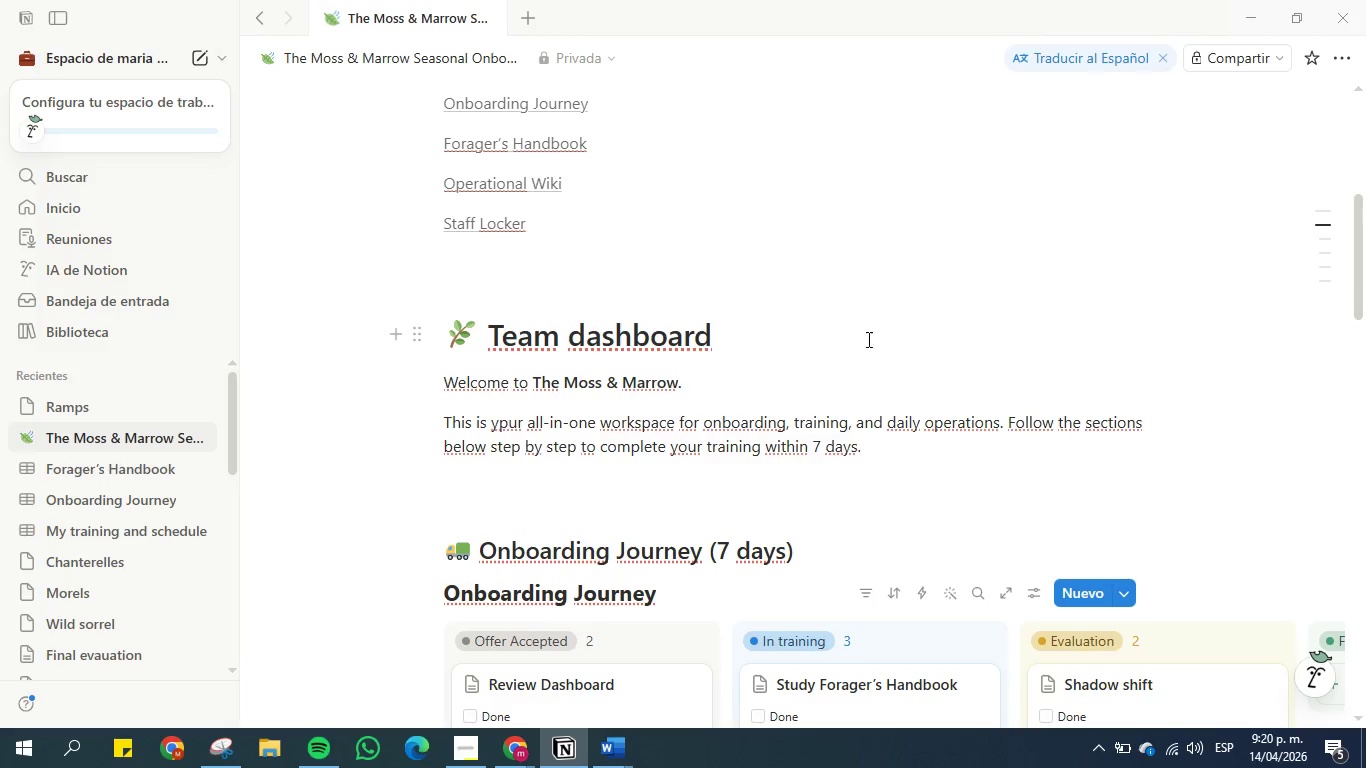 
scroll: coordinate [578, 267], scroll_direction: up, amount: 4.0
 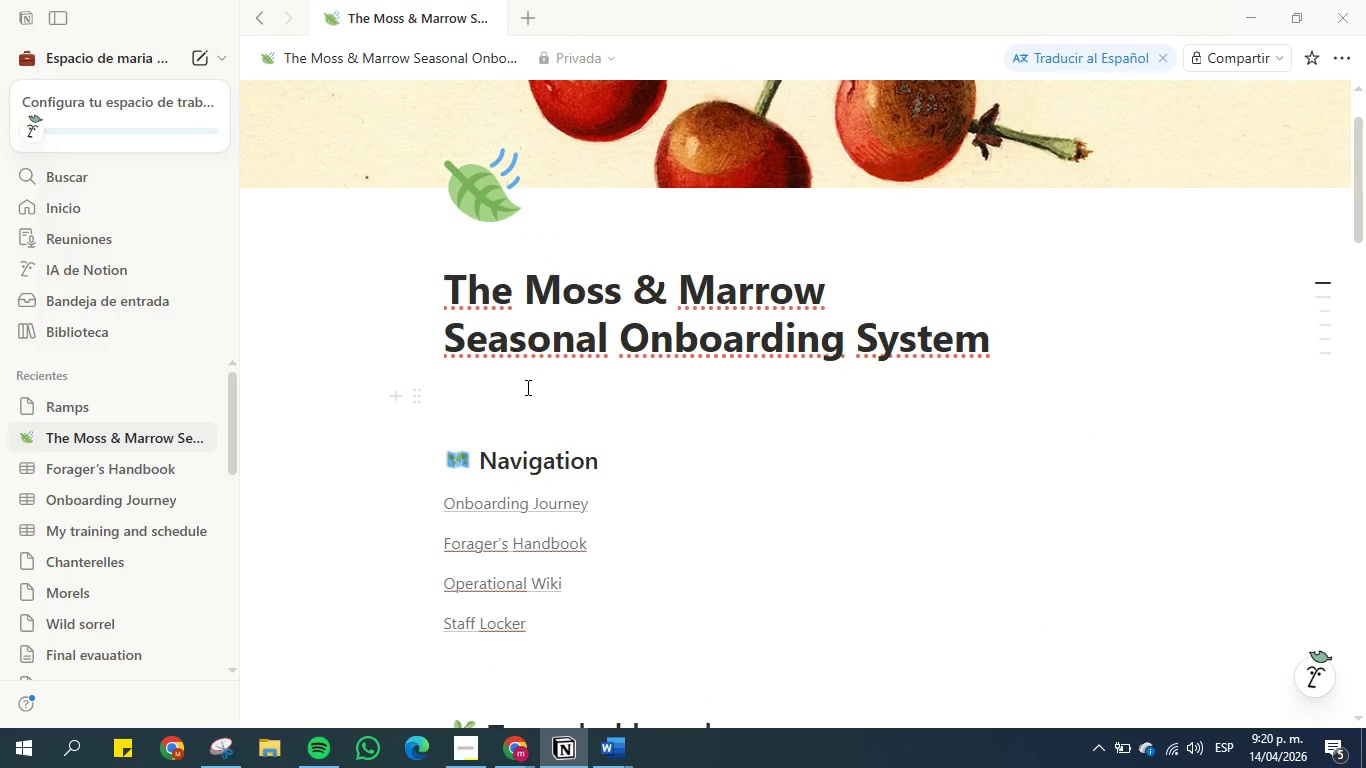 
left_click([524, 410])
 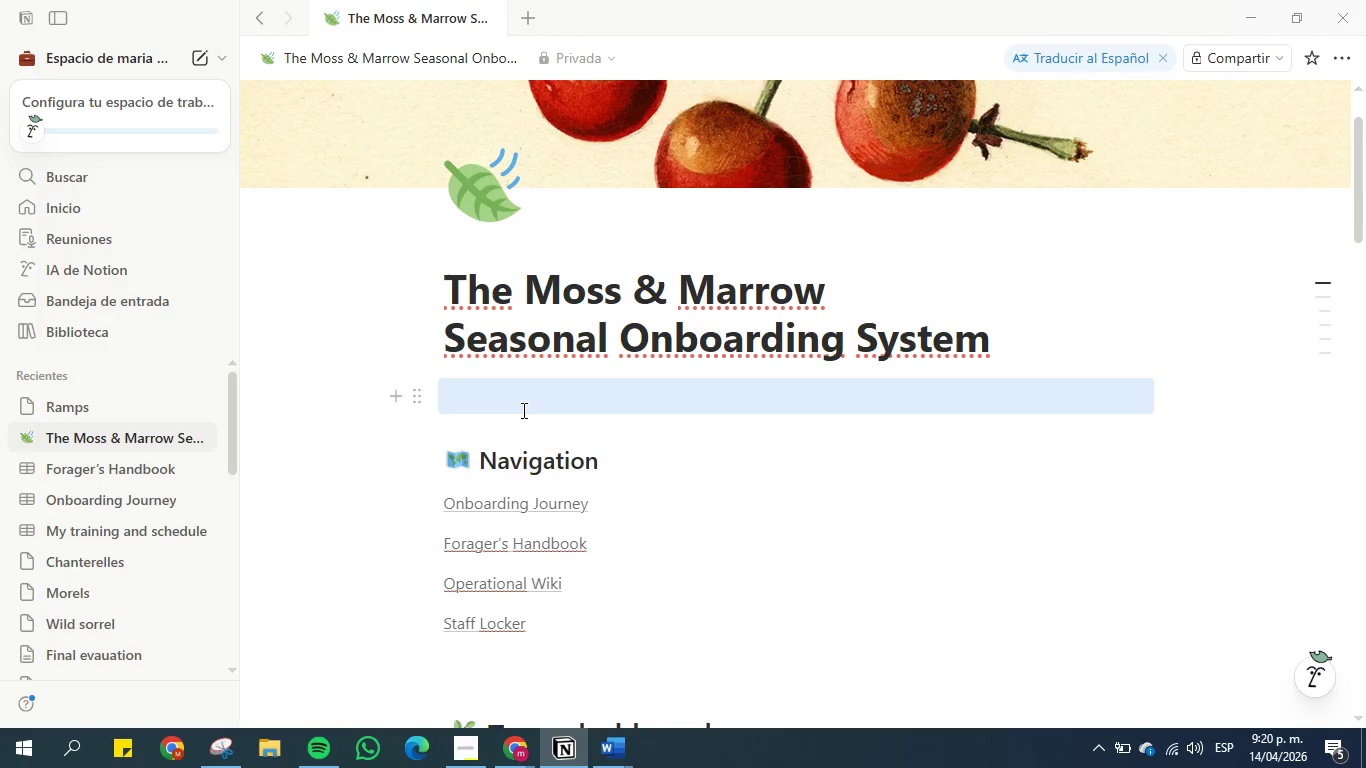 
left_click([529, 393])
 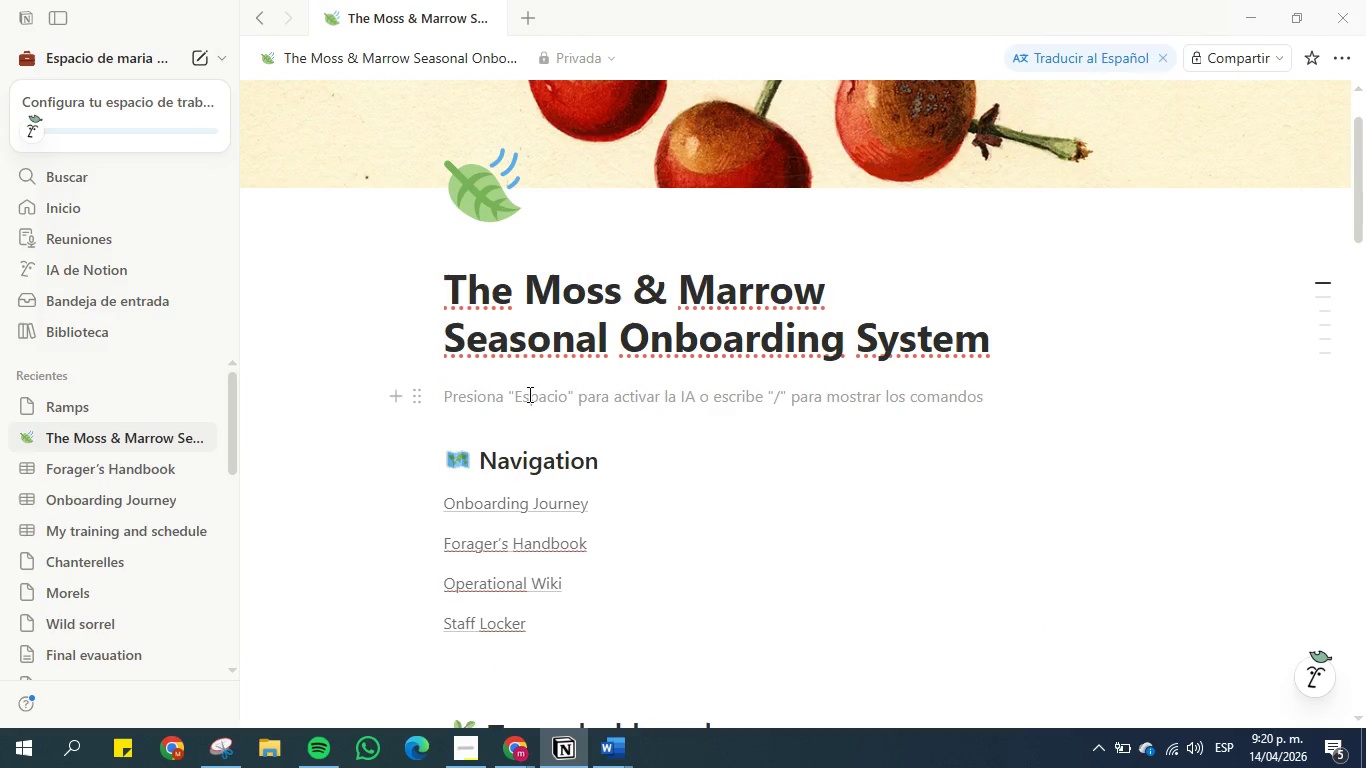 
type(&tab)
key(Backspace)
key(Backspace)
key(Backspace)
 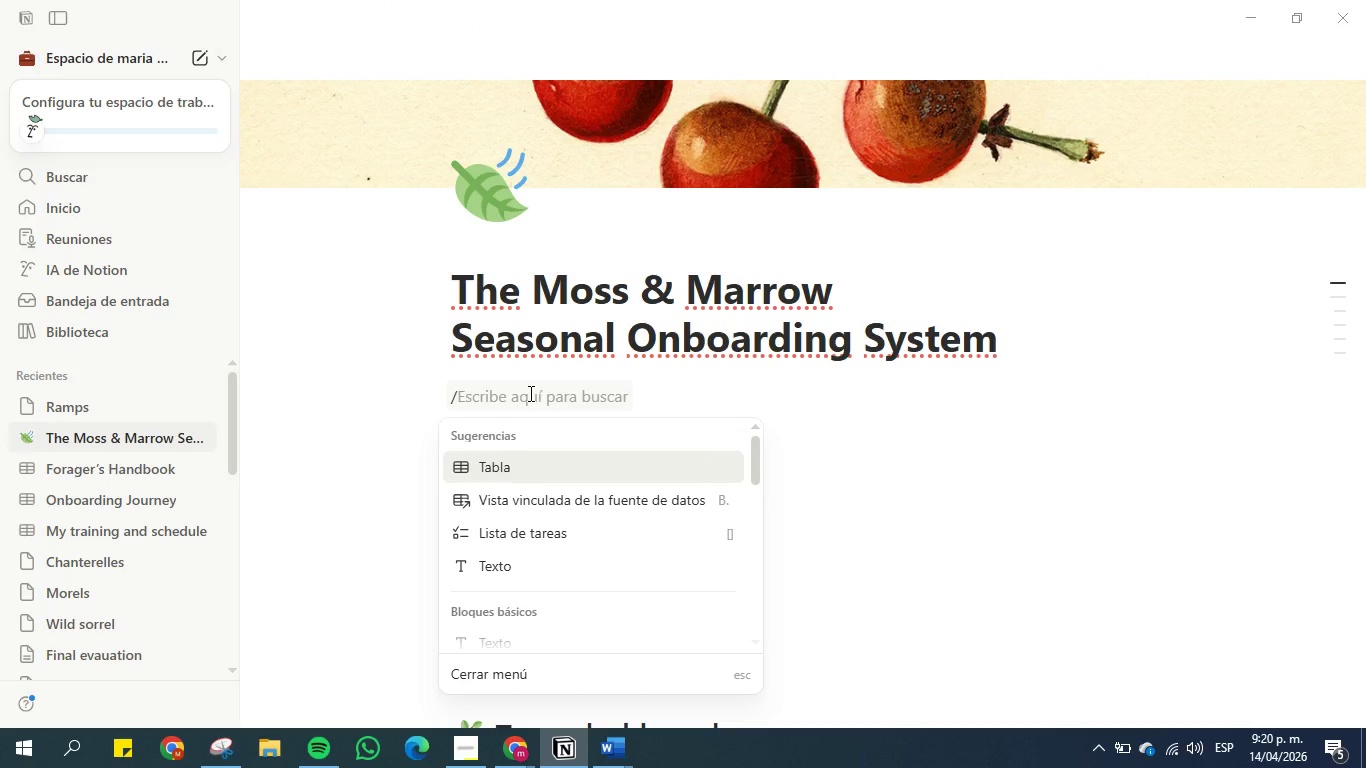 
wait(5.41)
 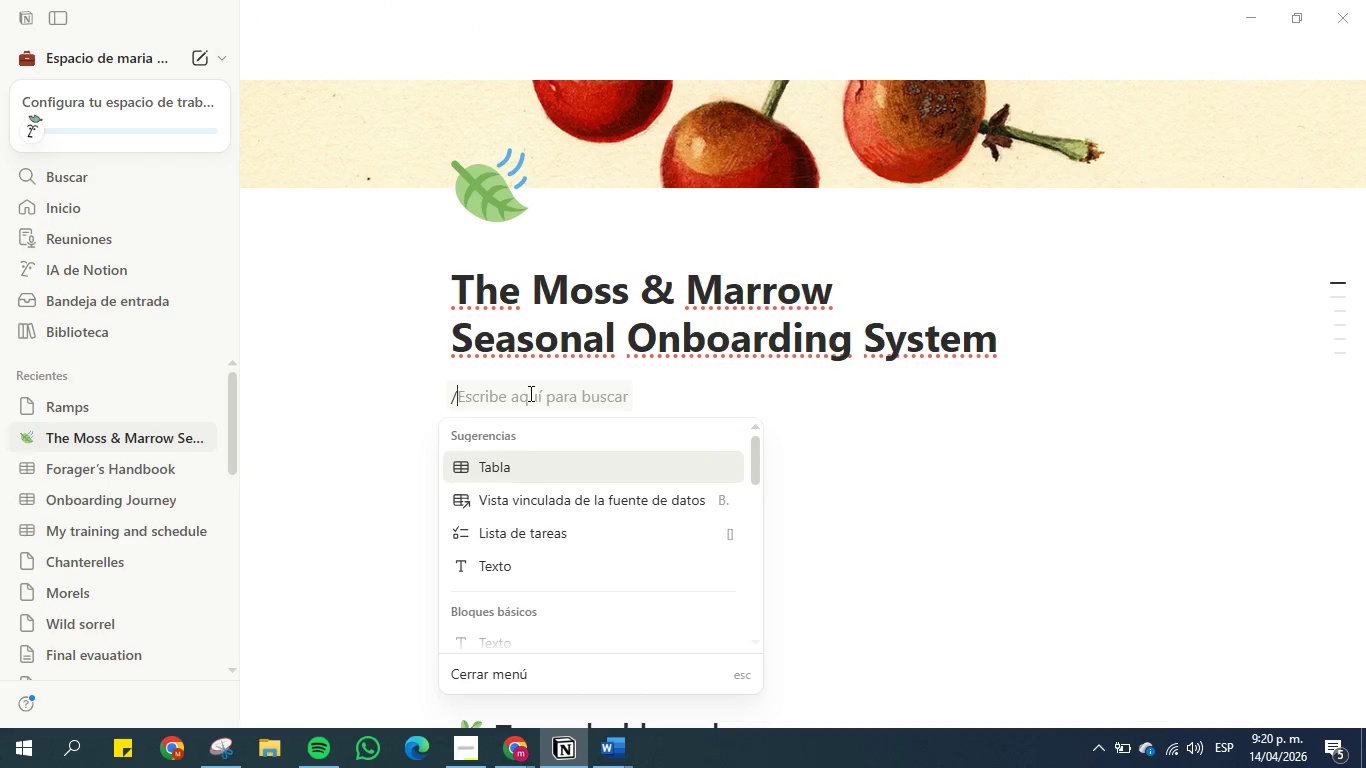 
type(table of)
 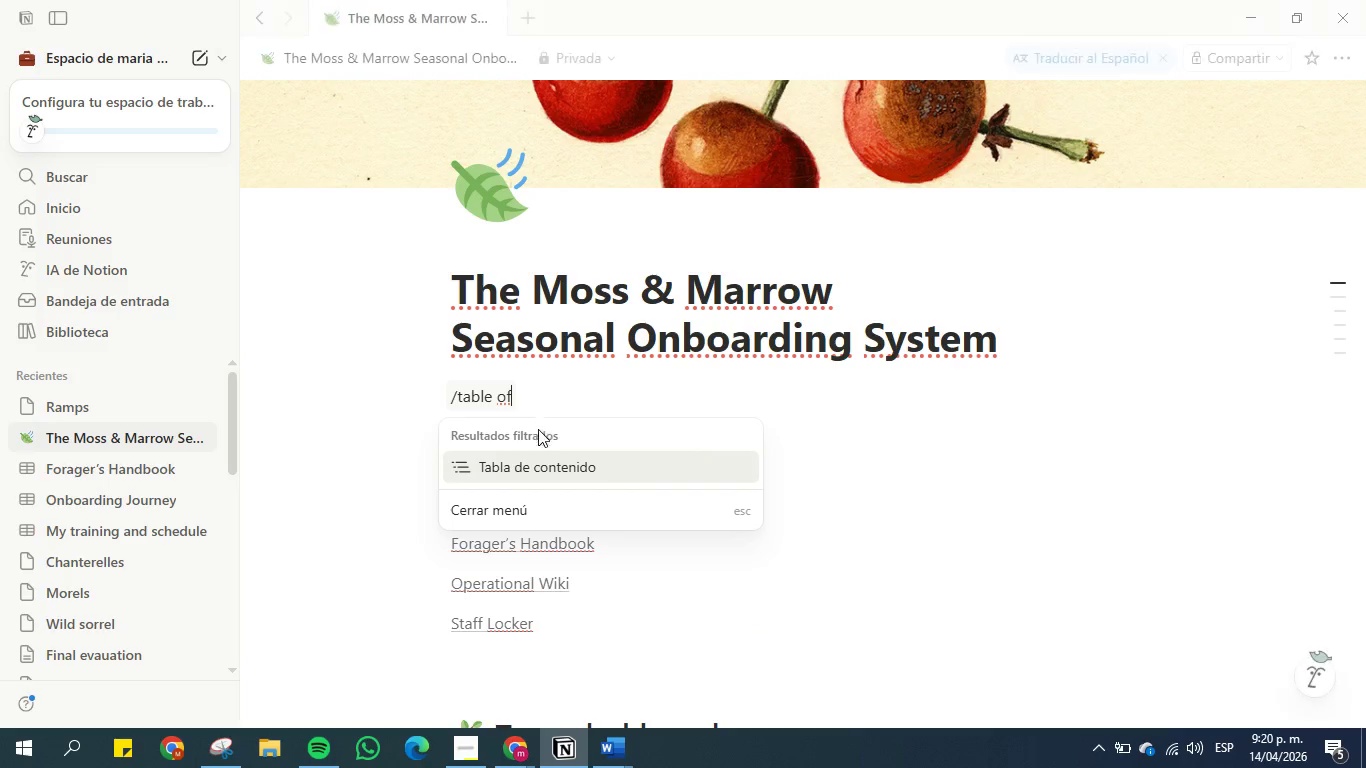 
left_click([544, 456])
 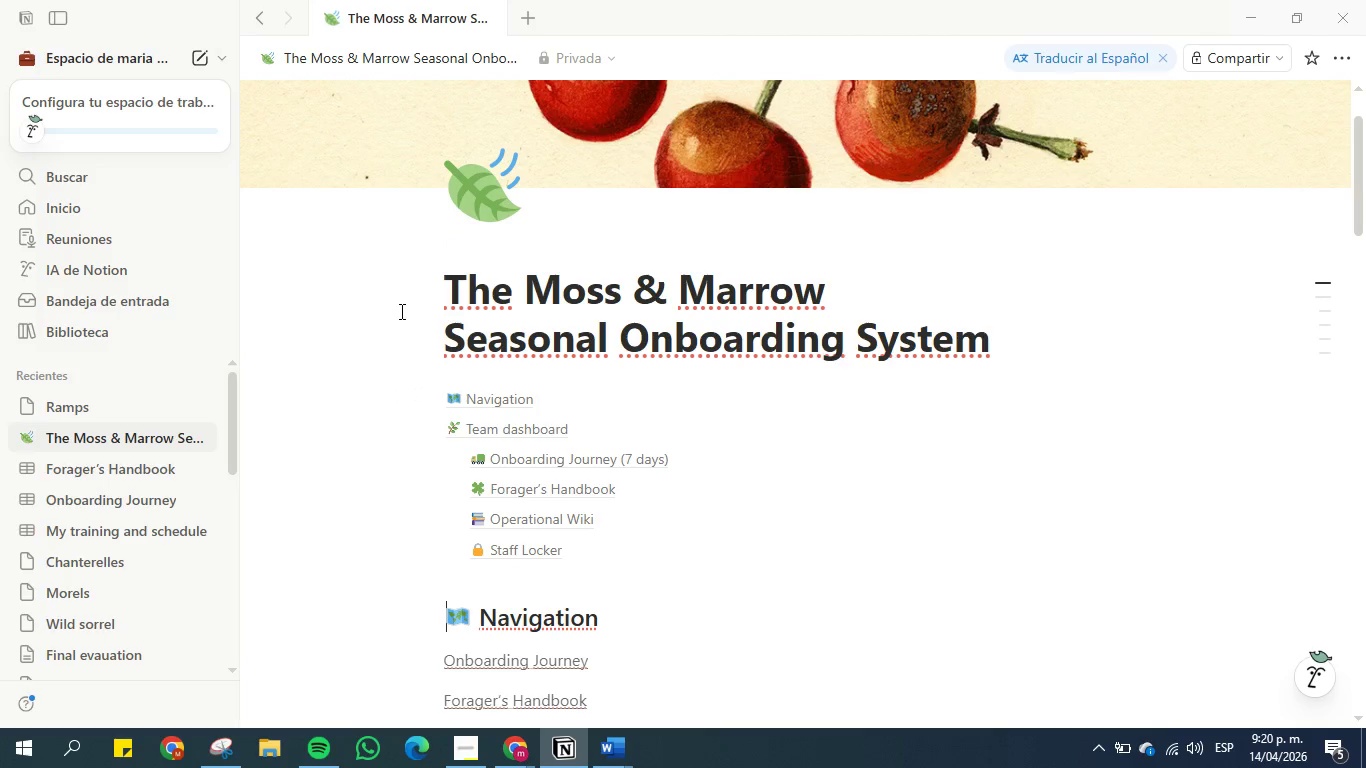 
scroll: coordinate [630, 358], scroll_direction: down, amount: 6.0
 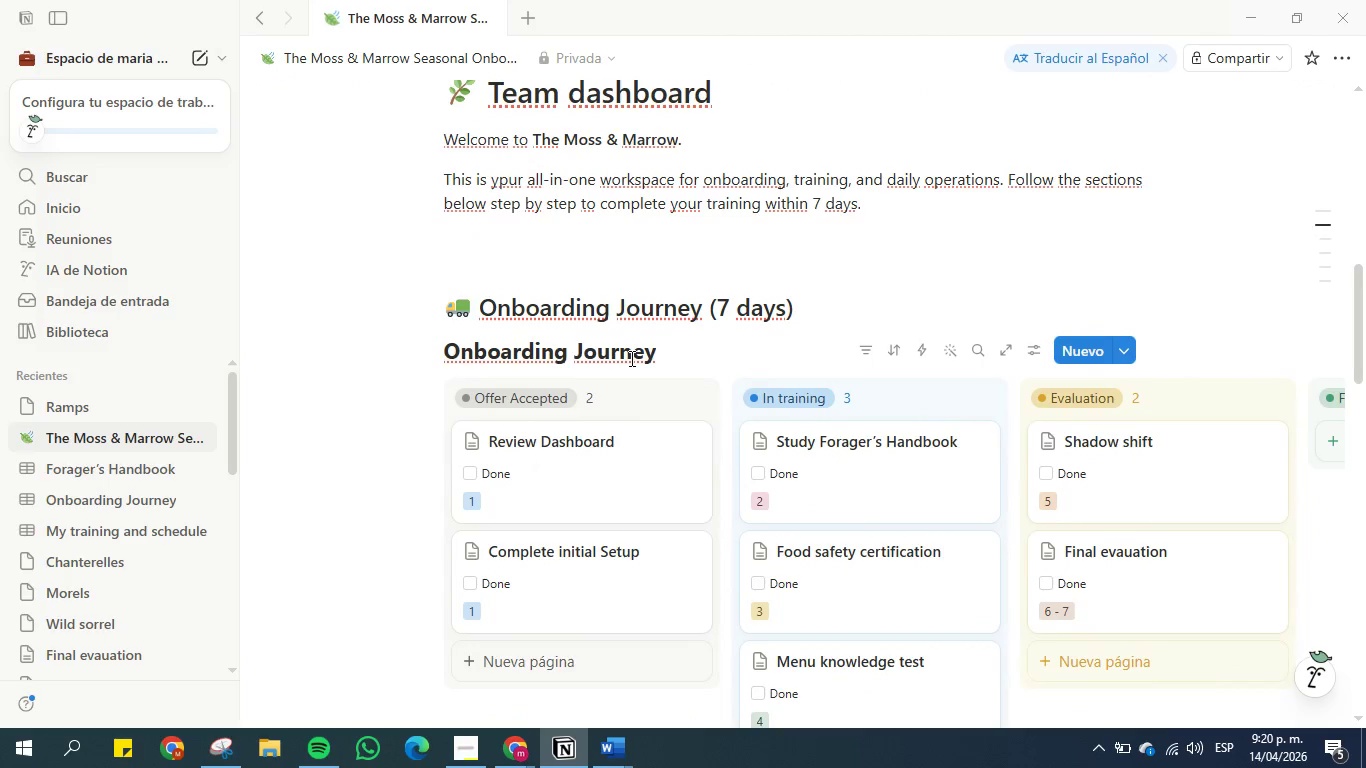 
scroll: coordinate [630, 358], scroll_direction: up, amount: 4.0
 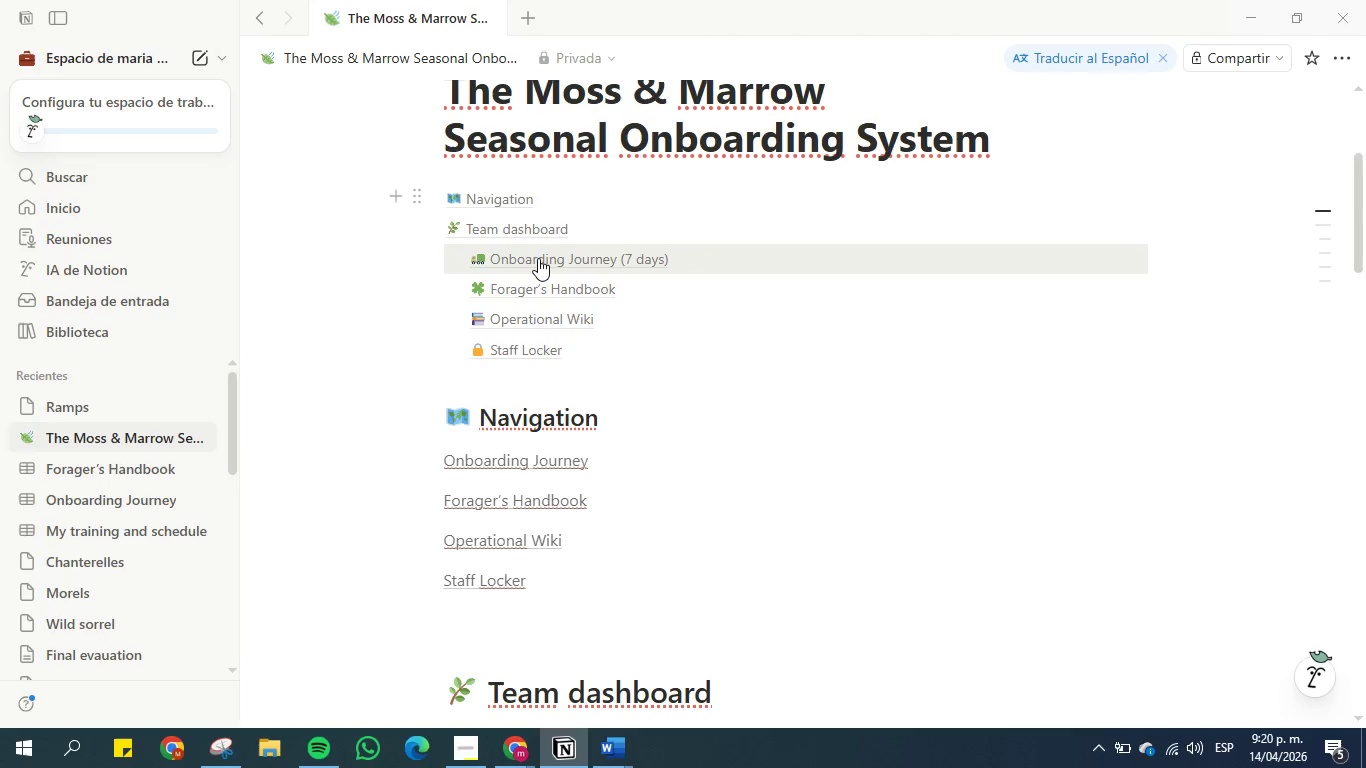 
left_click([637, 411])
 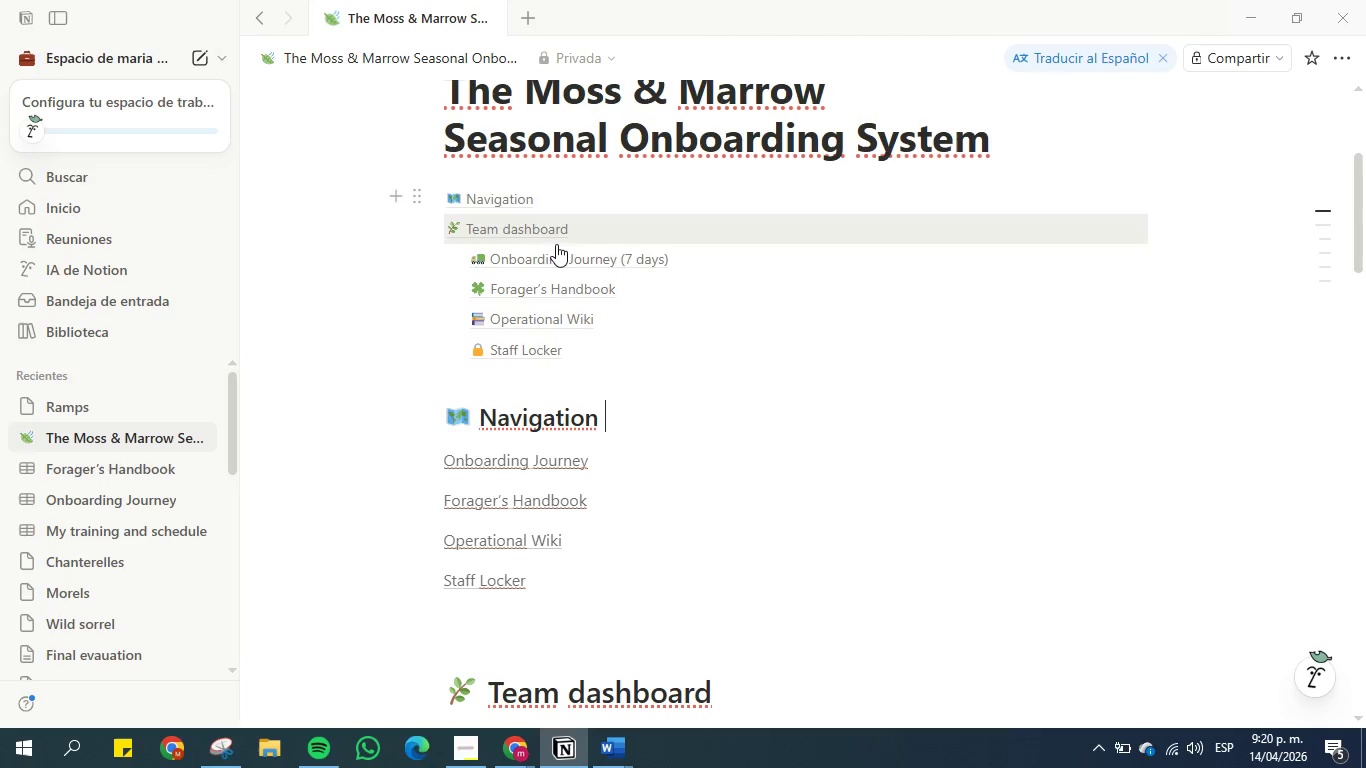 
left_click([565, 392])
 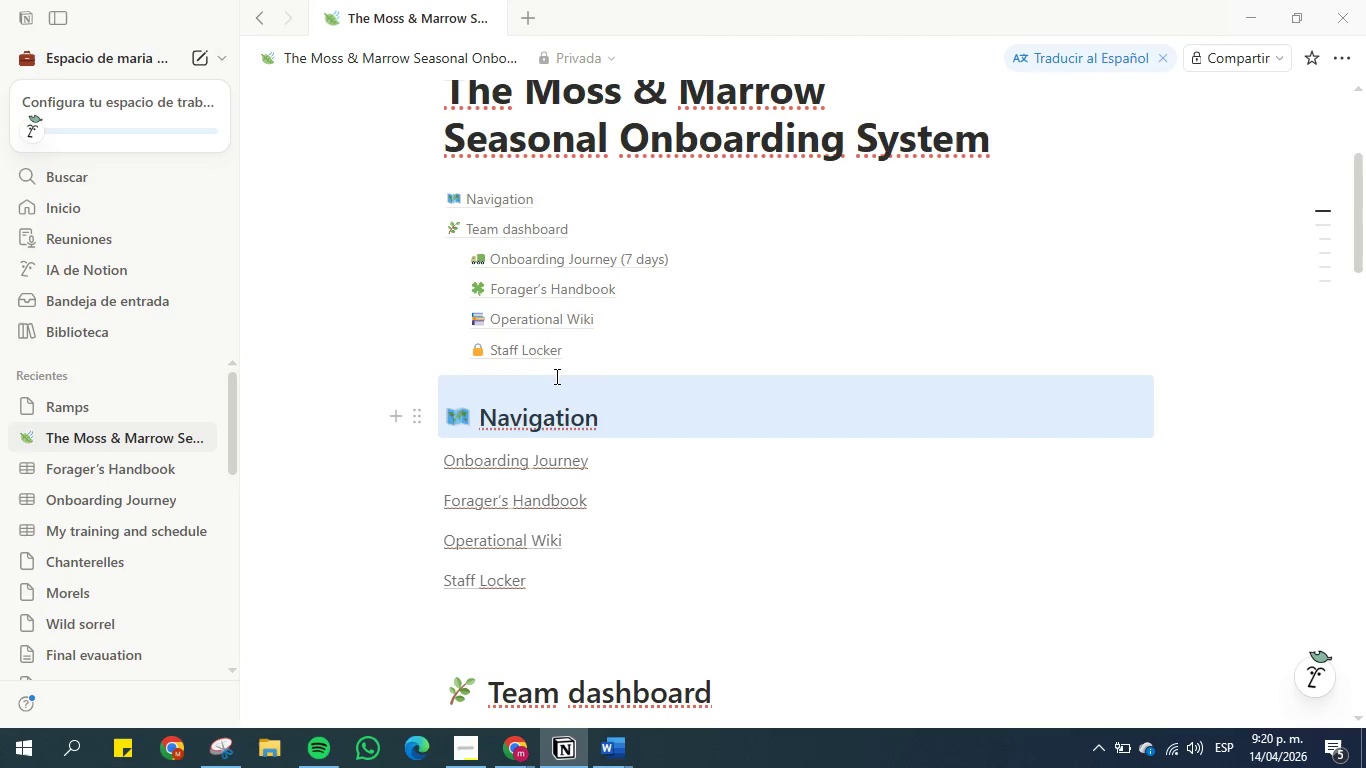 
double_click([631, 376])
 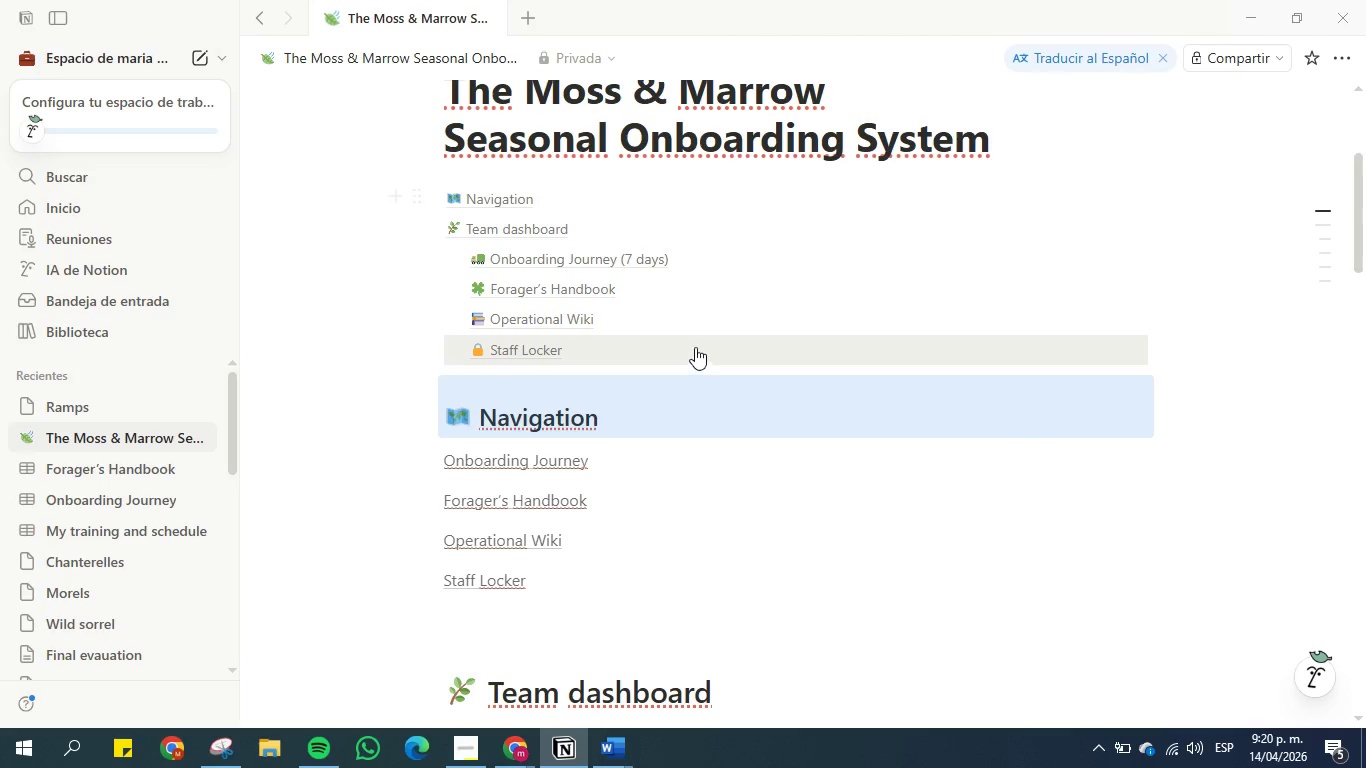 
triple_click([696, 345])
 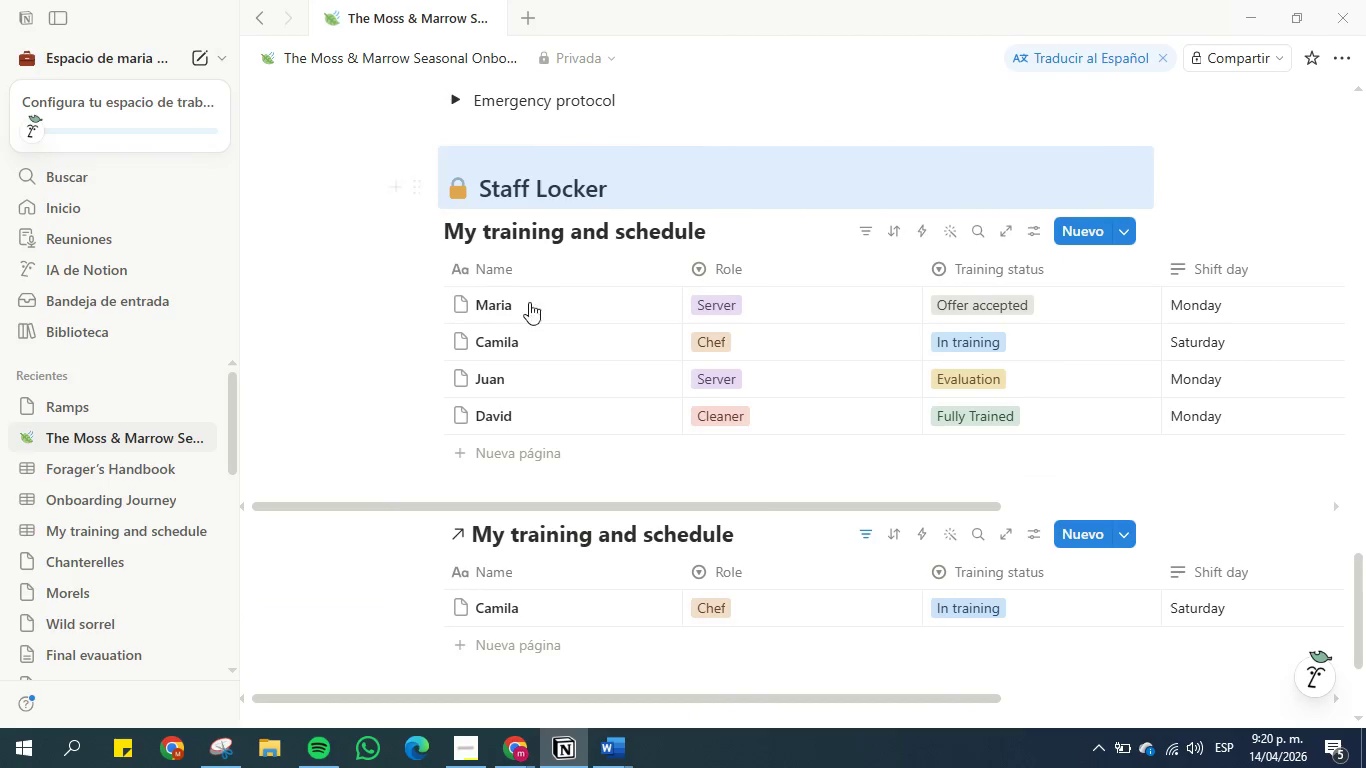 
scroll: coordinate [389, 283], scroll_direction: up, amount: 31.0
 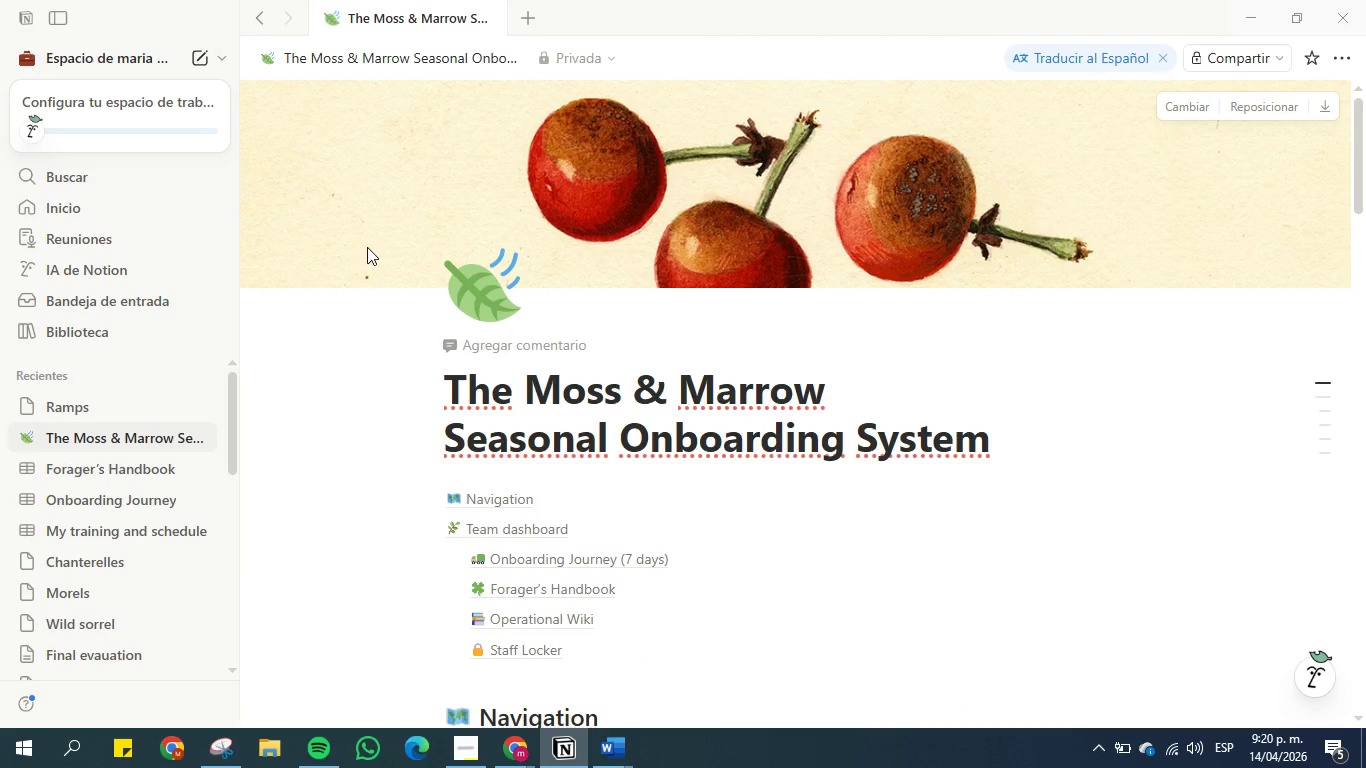 
left_click([367, 208])
 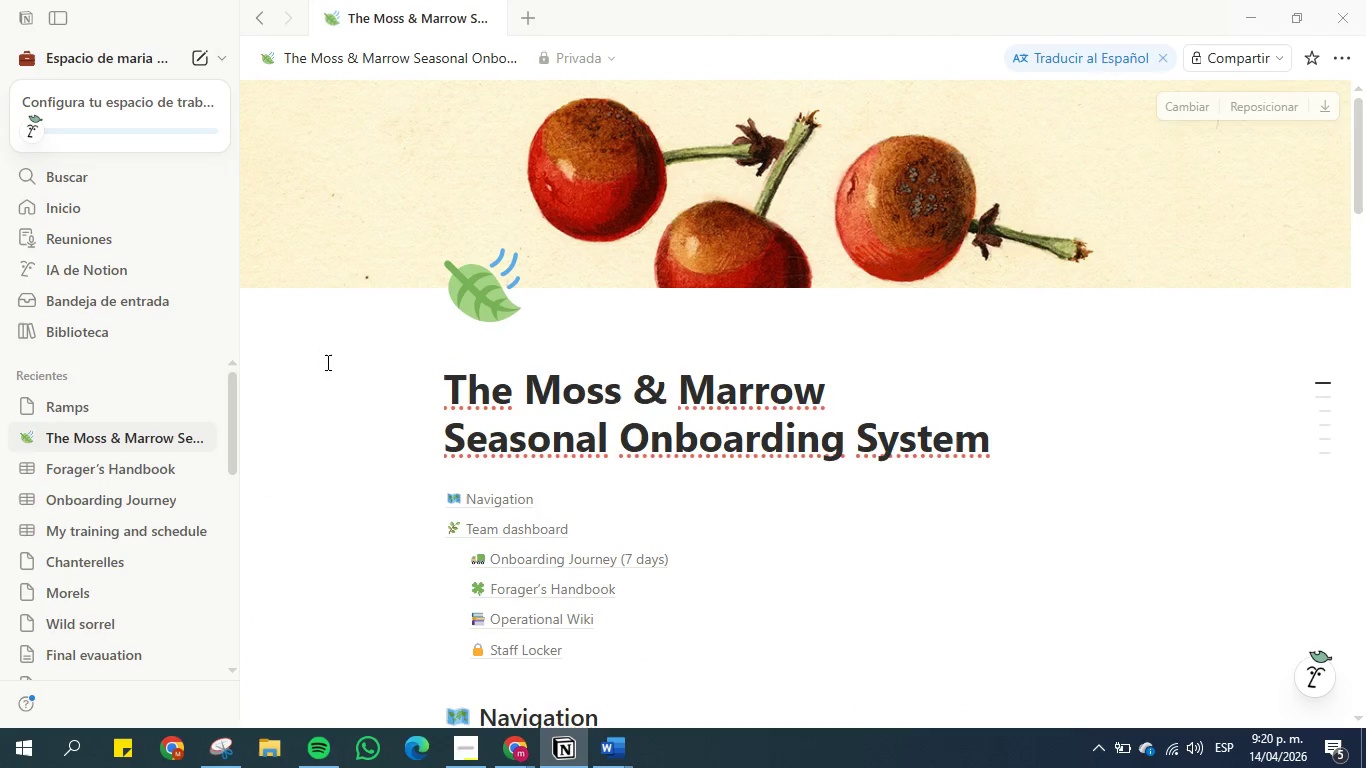 
scroll: coordinate [311, 353], scroll_direction: down, amount: 4.0
 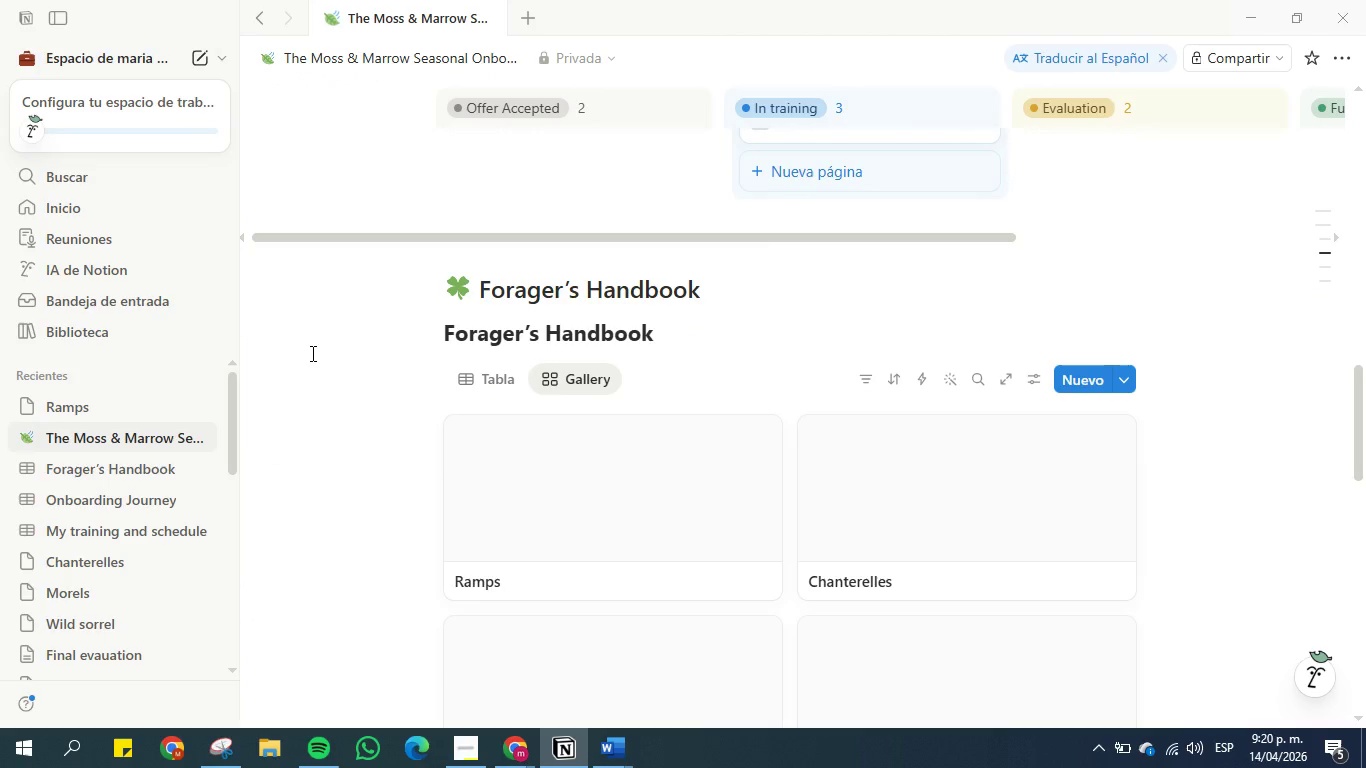 
left_click([315, 300])
 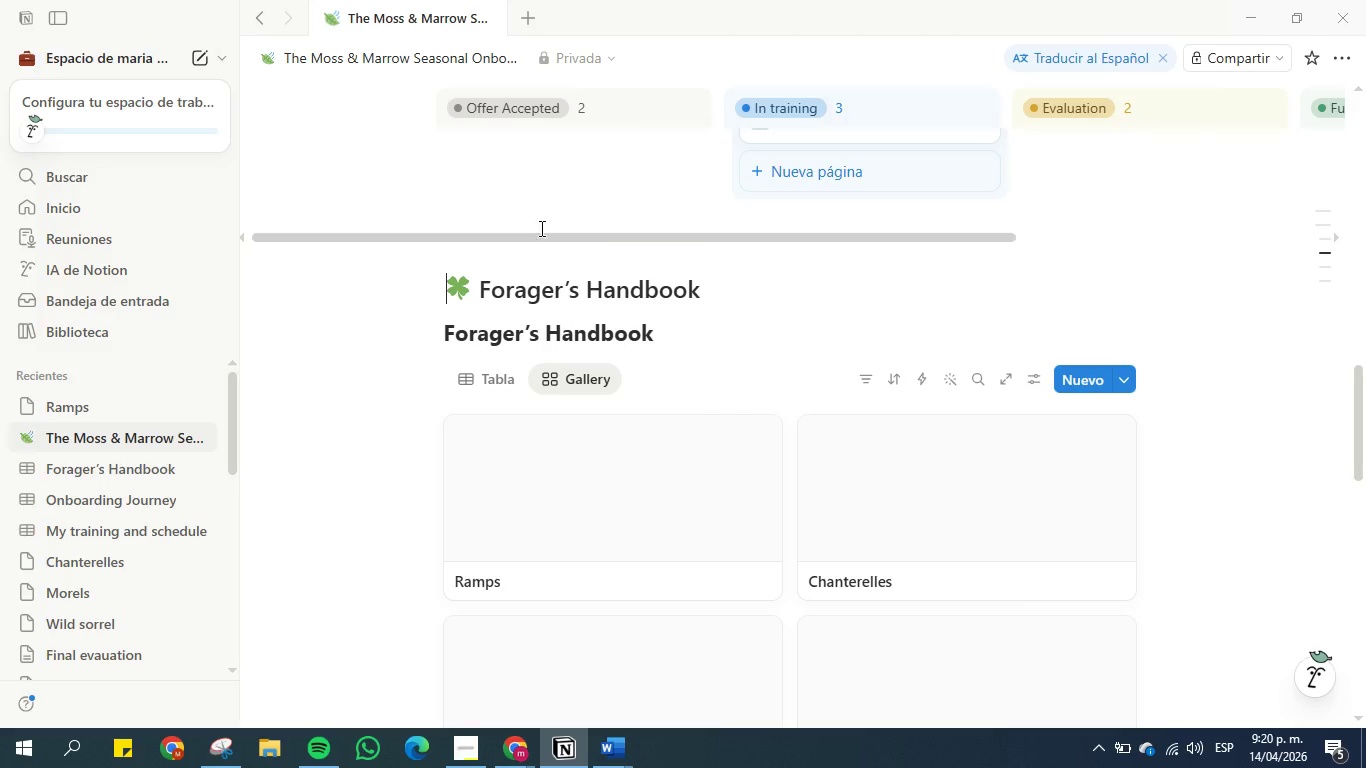 
scroll: coordinate [636, 305], scroll_direction: down, amount: 7.0
 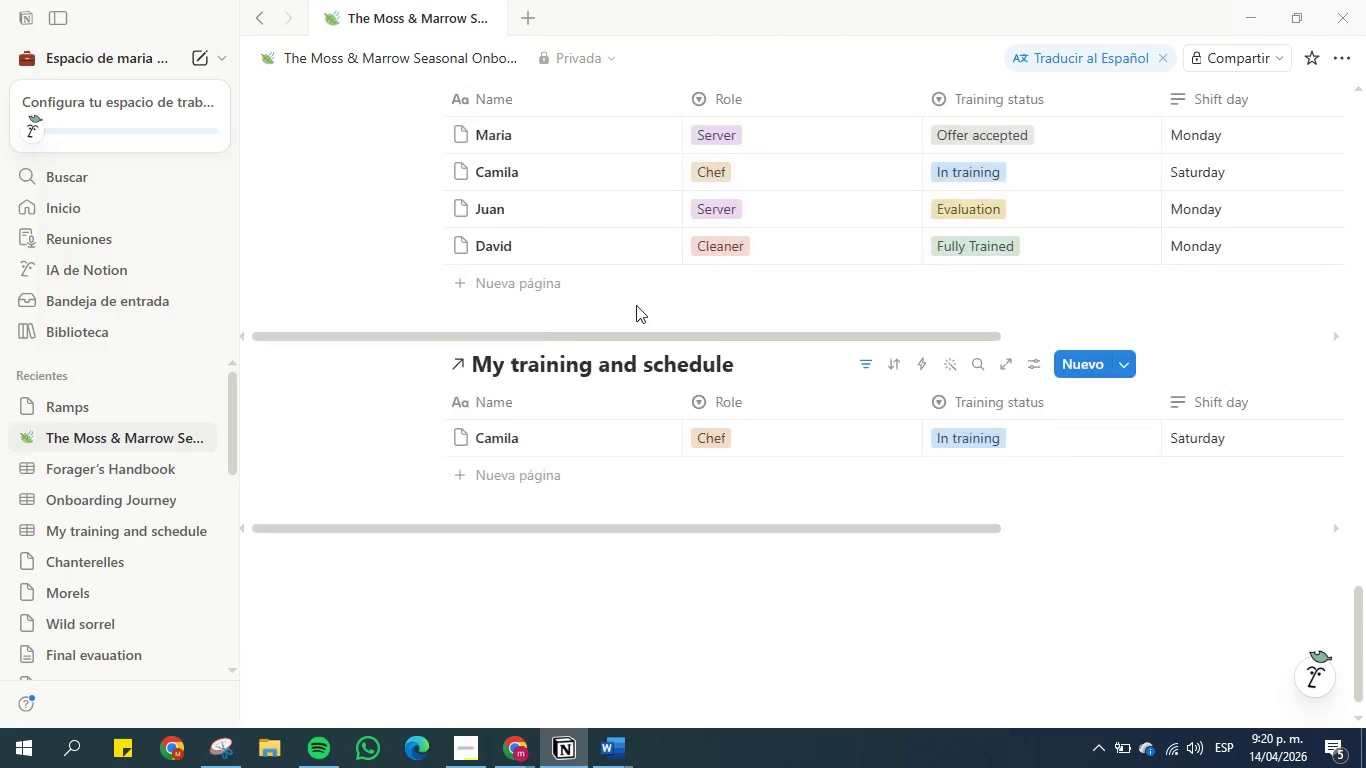 
scroll: coordinate [636, 305], scroll_direction: up, amount: 9.0
 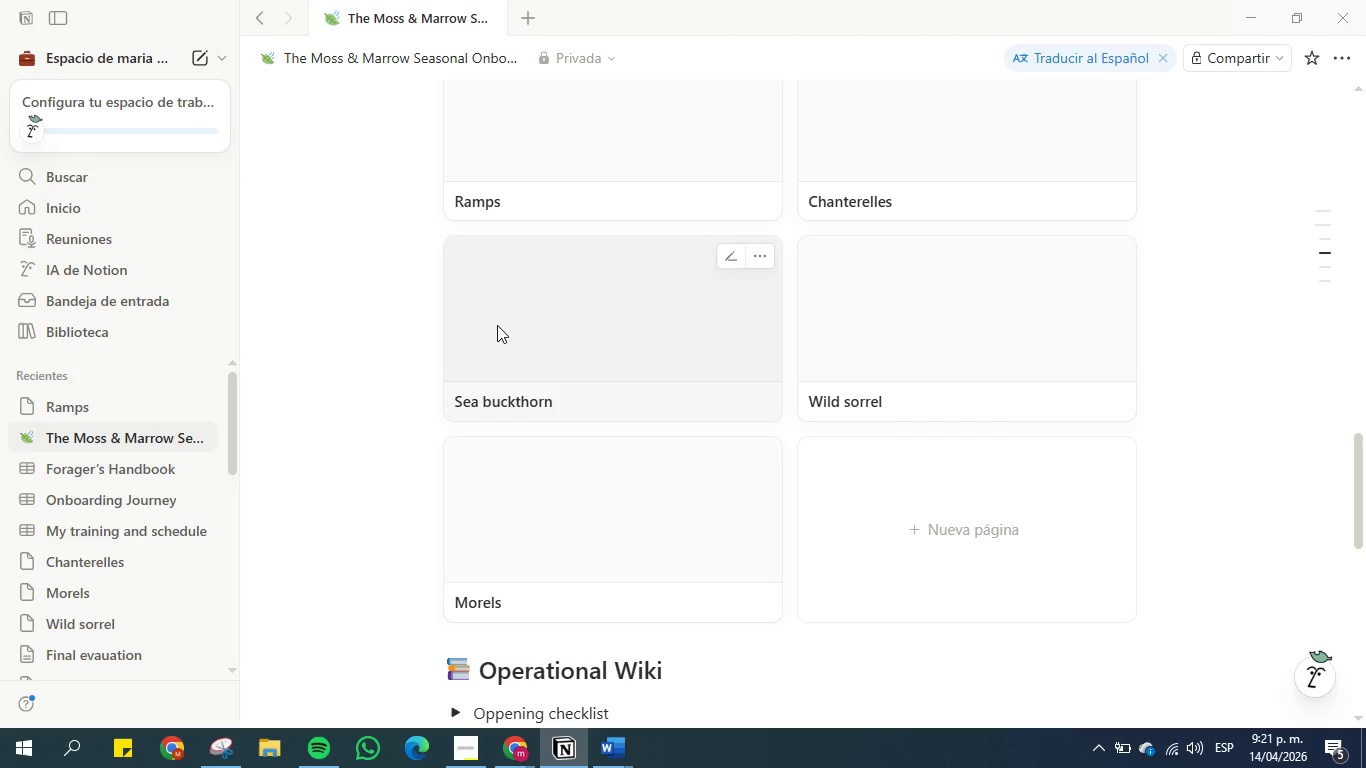 
wait(56.58)
 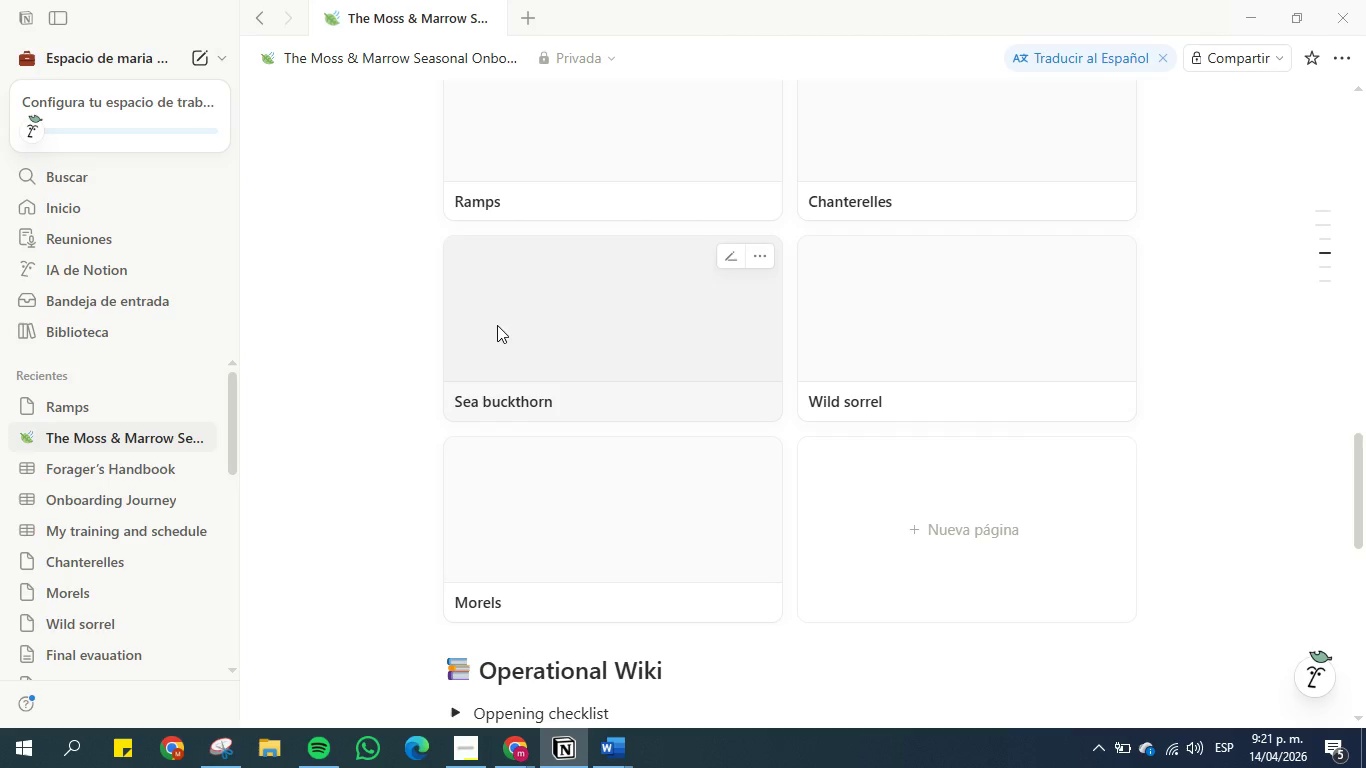 
scroll: coordinate [519, 237], scroll_direction: up, amount: 2.0
 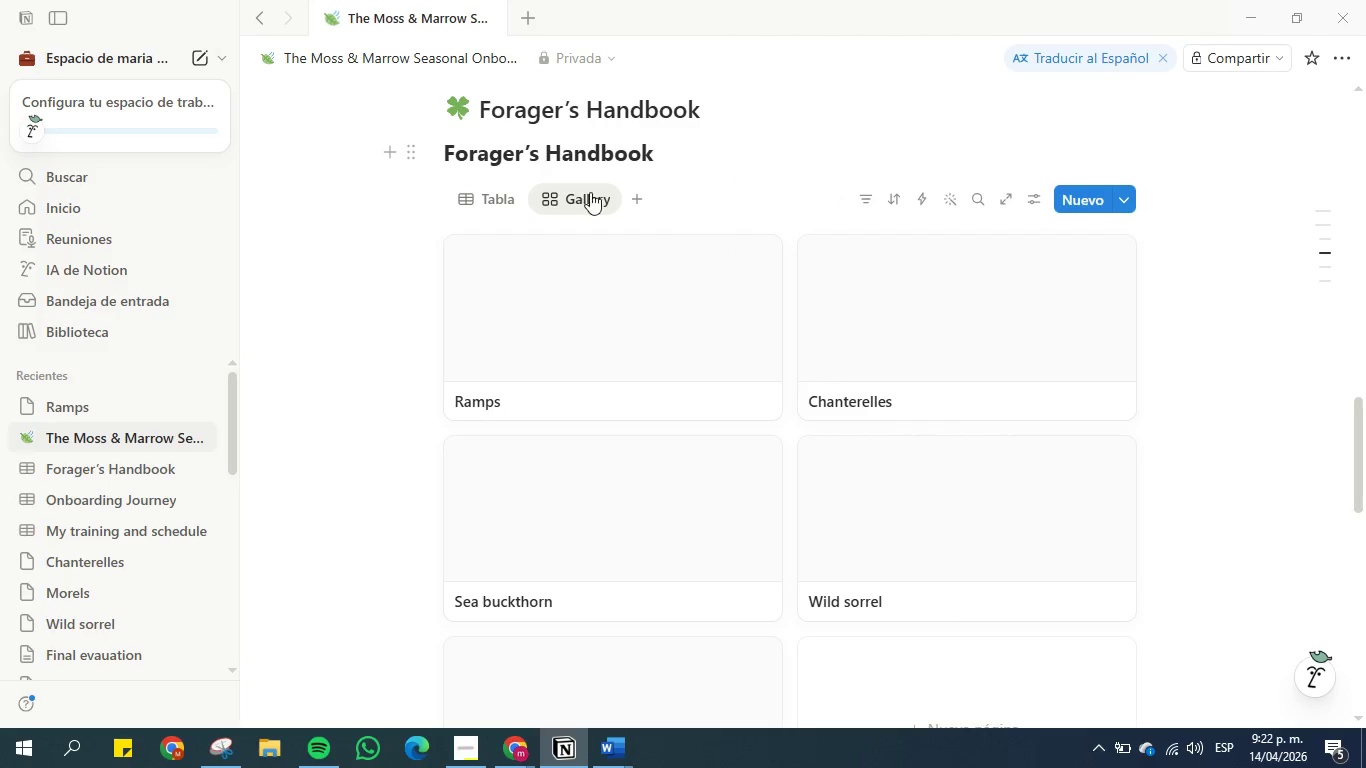 
wait(5.8)
 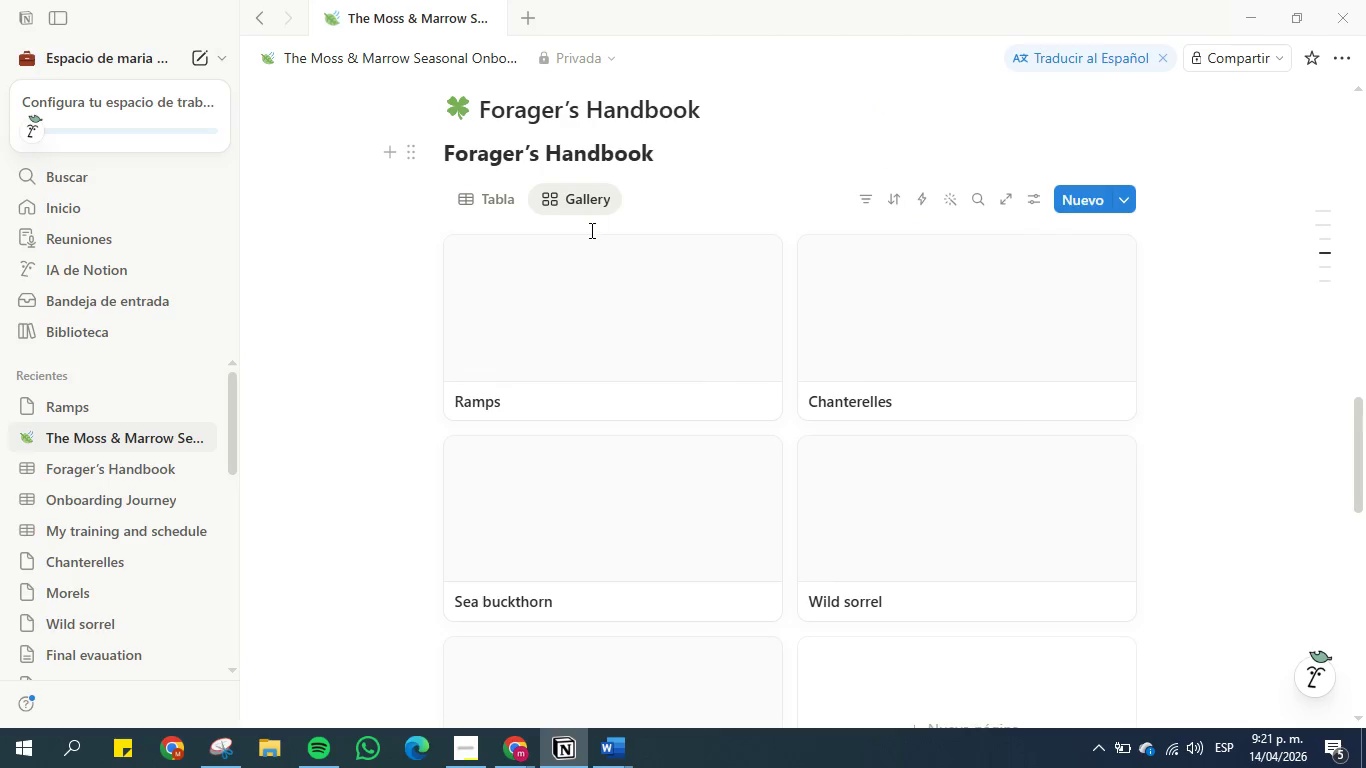 
left_click([1029, 197])
 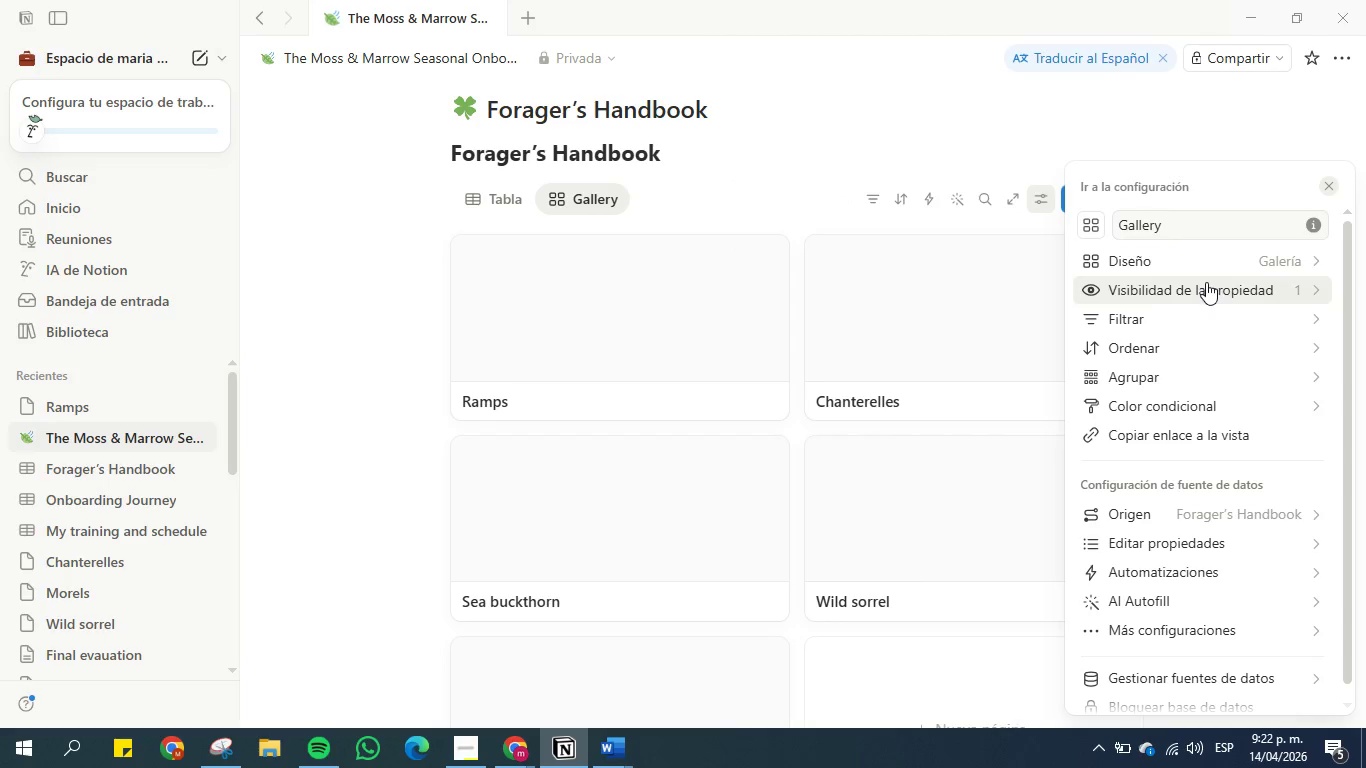 
left_click([1206, 286])
 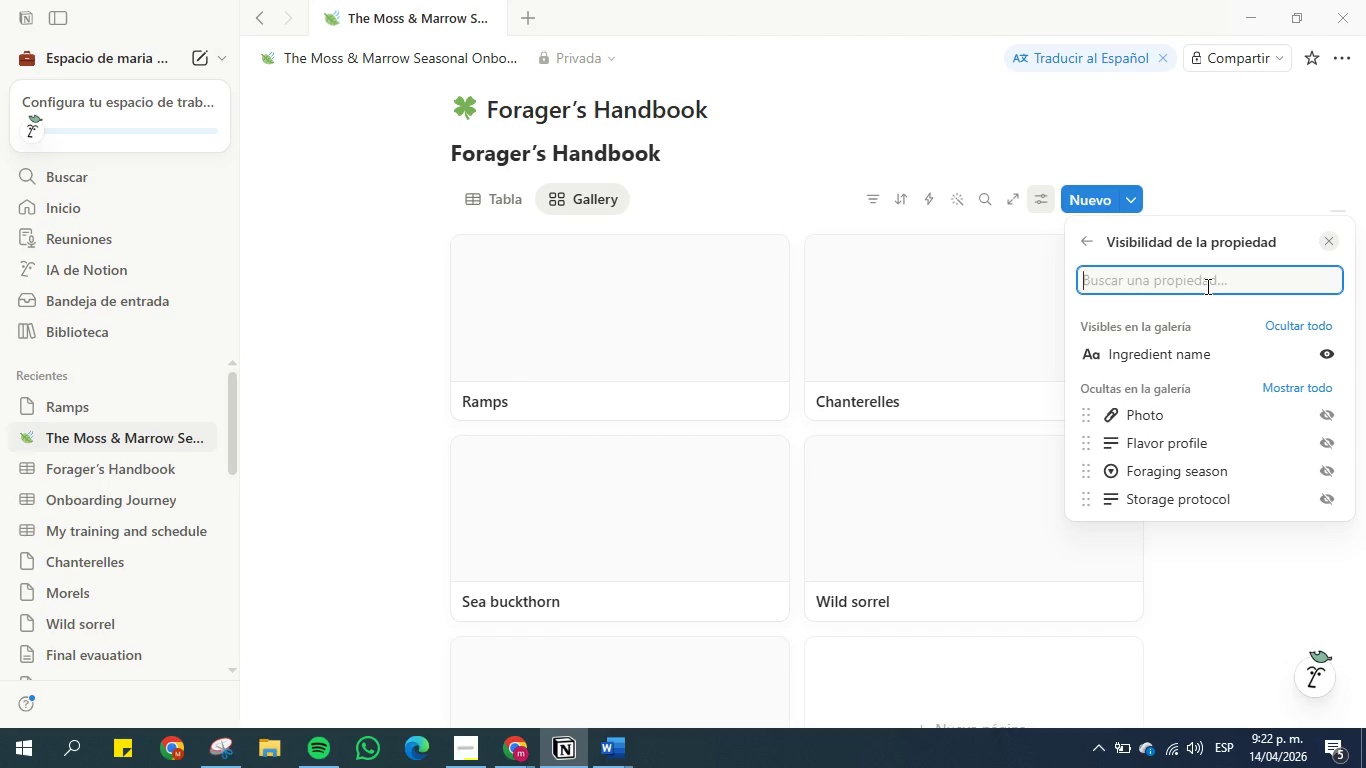 
mouse_move([1126, 261])
 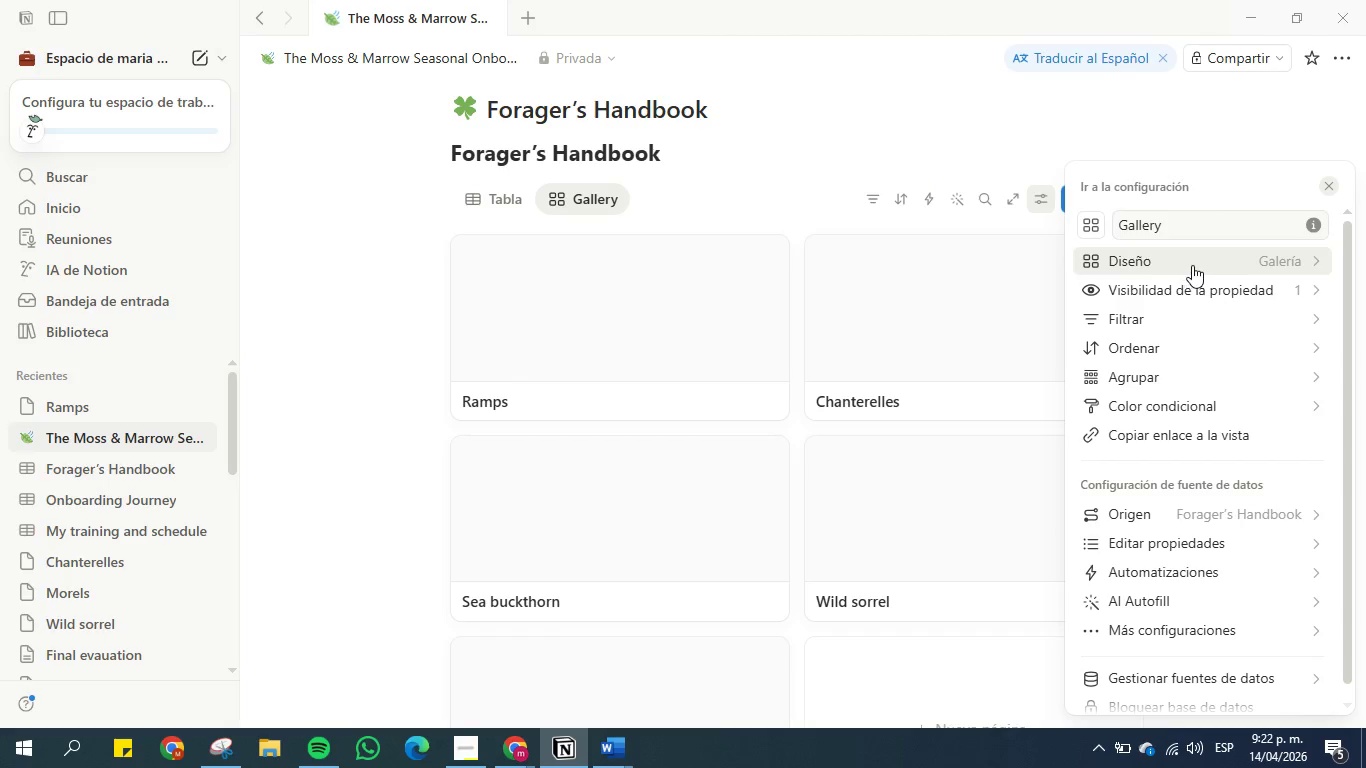 
left_click([1192, 265])
 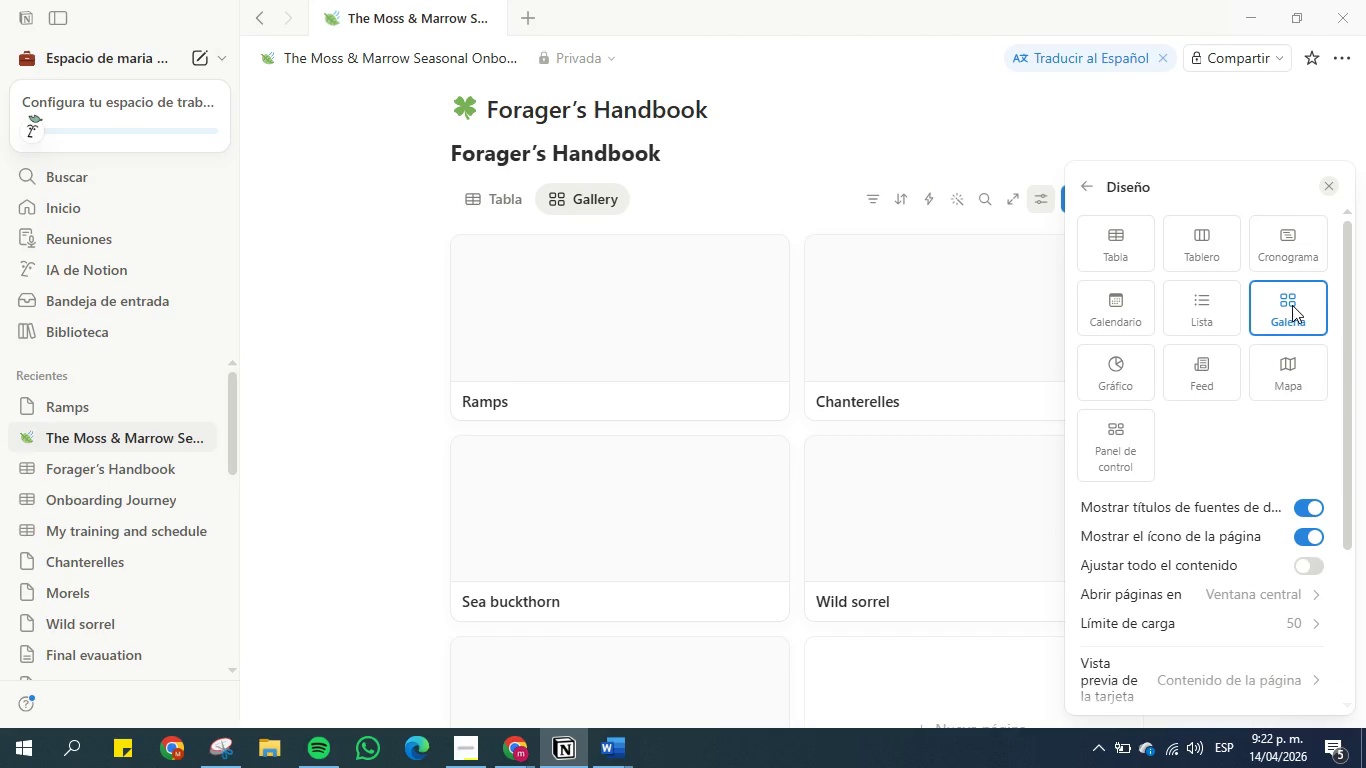 
wait(11.47)
 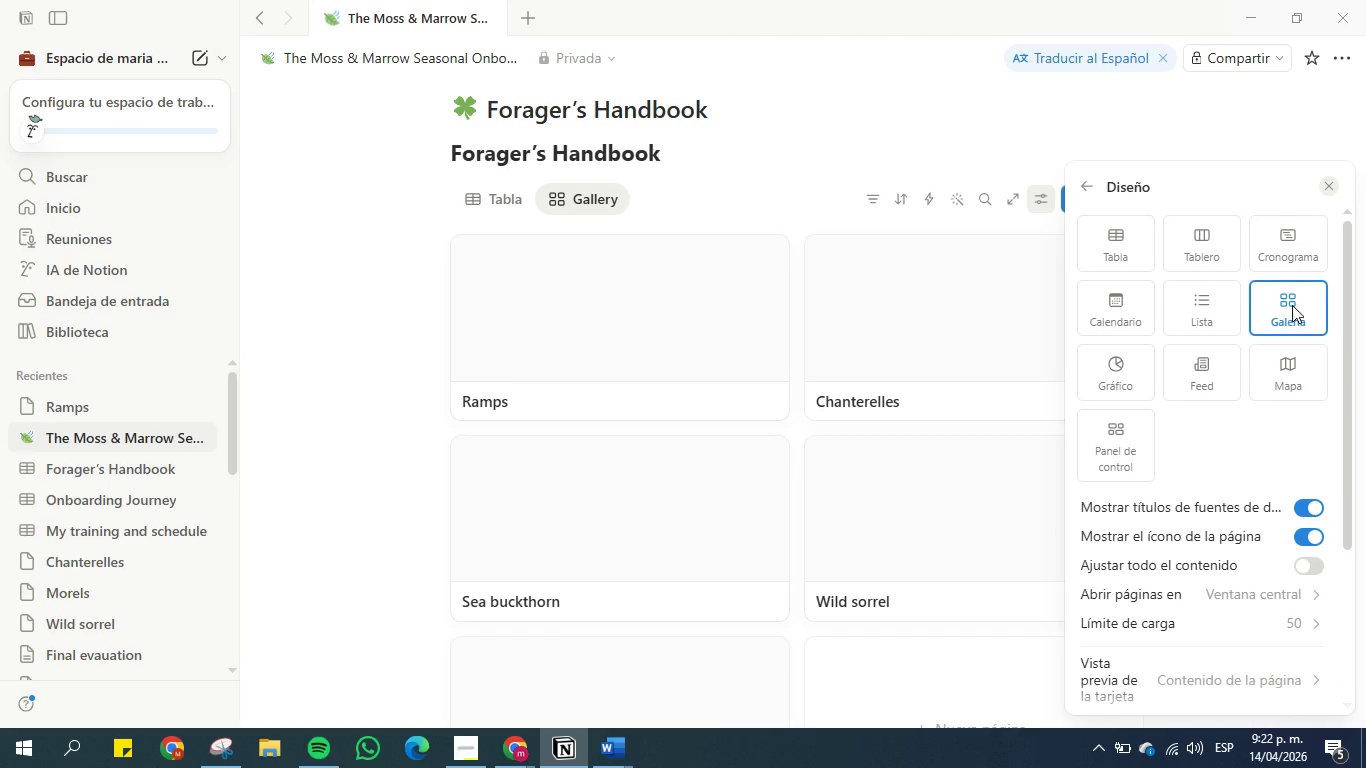 
scroll: coordinate [1260, 485], scroll_direction: down, amount: 3.0
 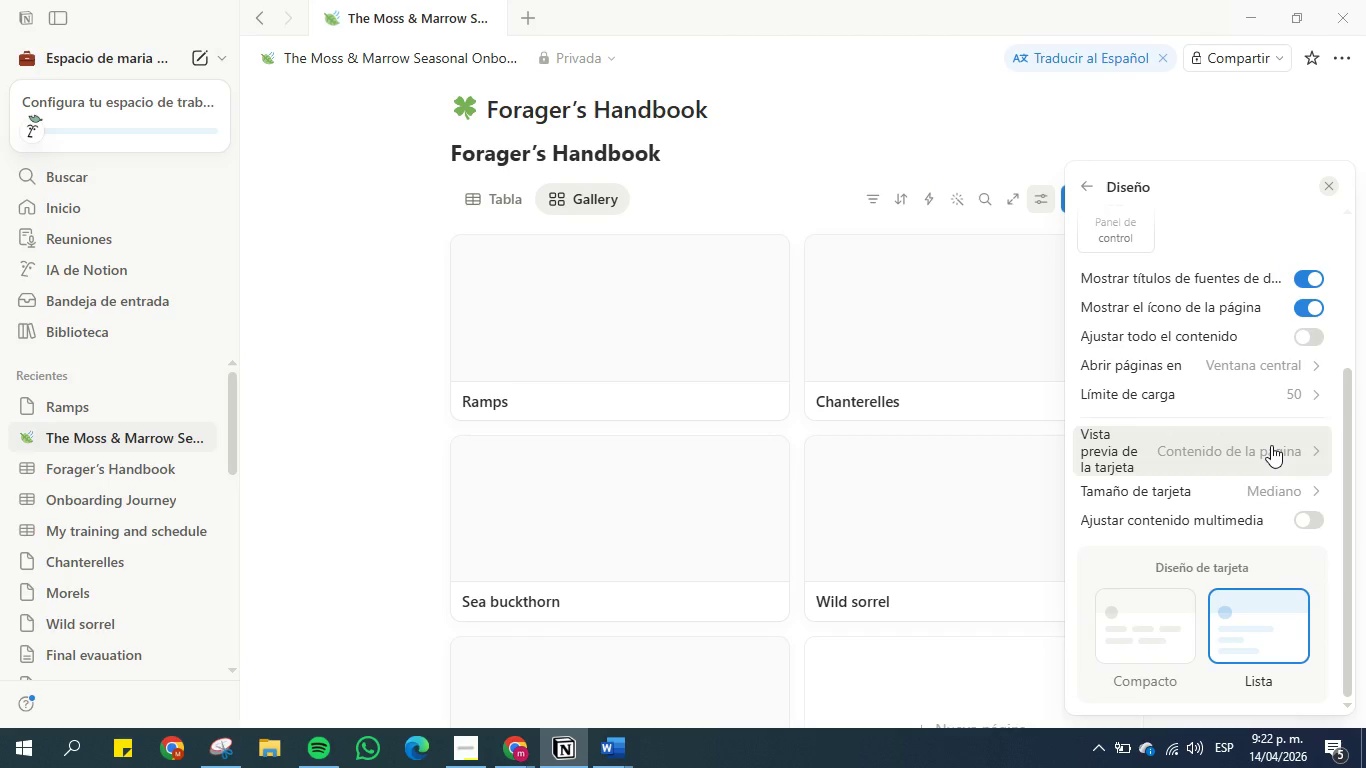 
left_click([1271, 445])
 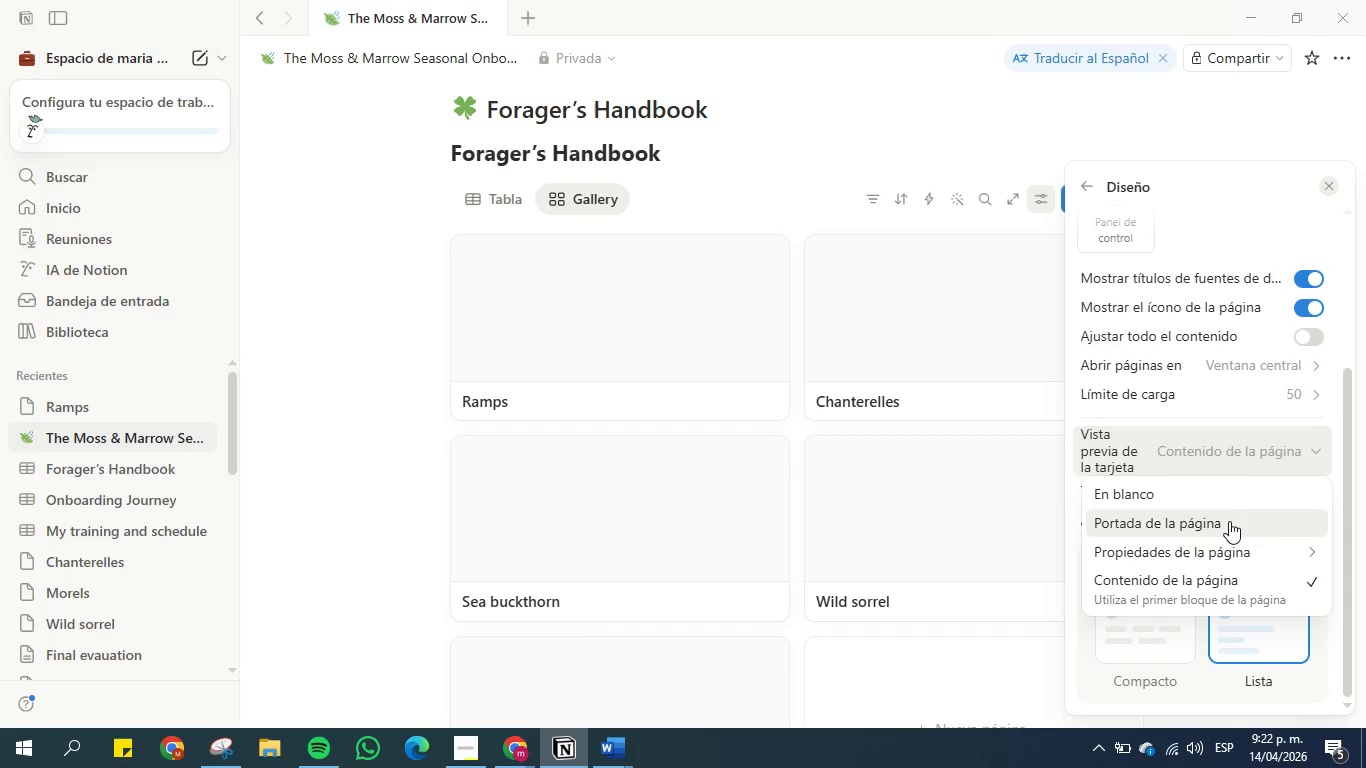 
left_click([1229, 521])
 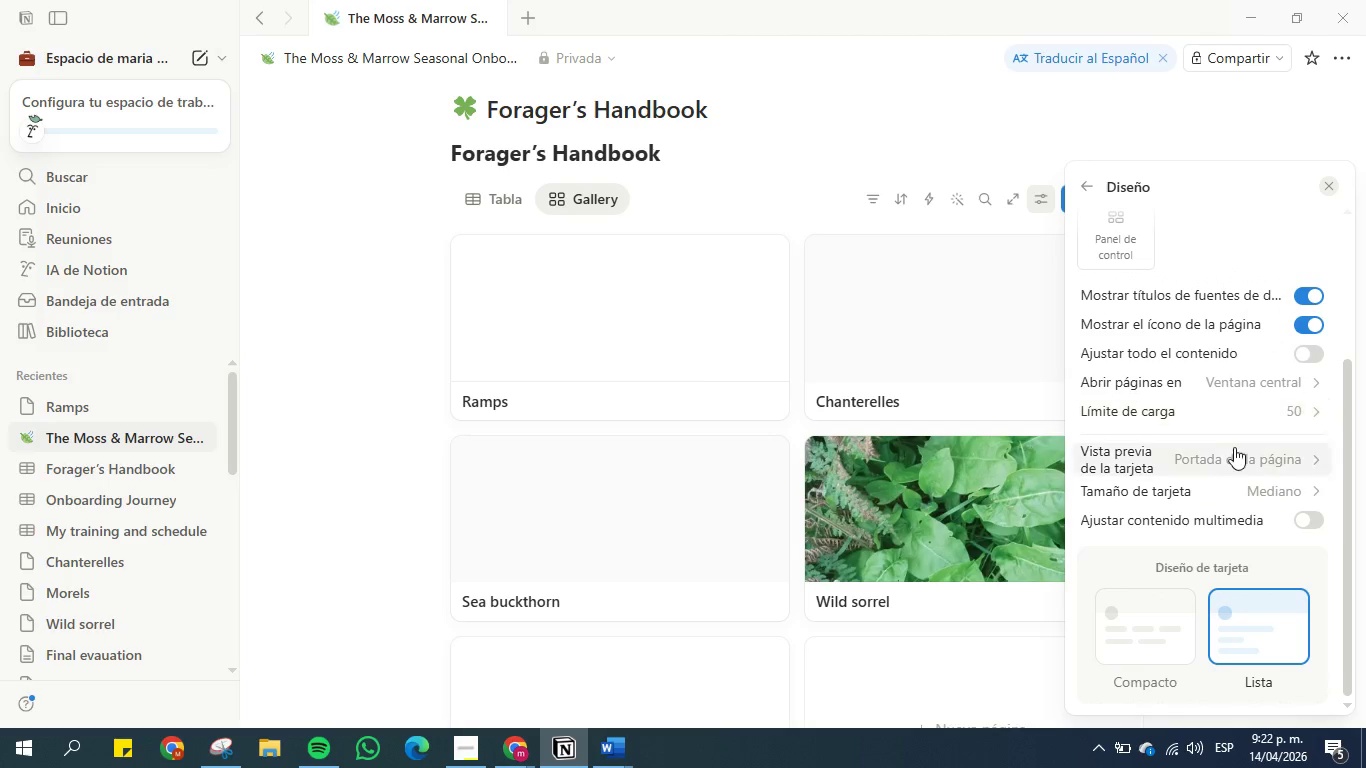 
scroll: coordinate [1224, 456], scroll_direction: down, amount: 1.0
 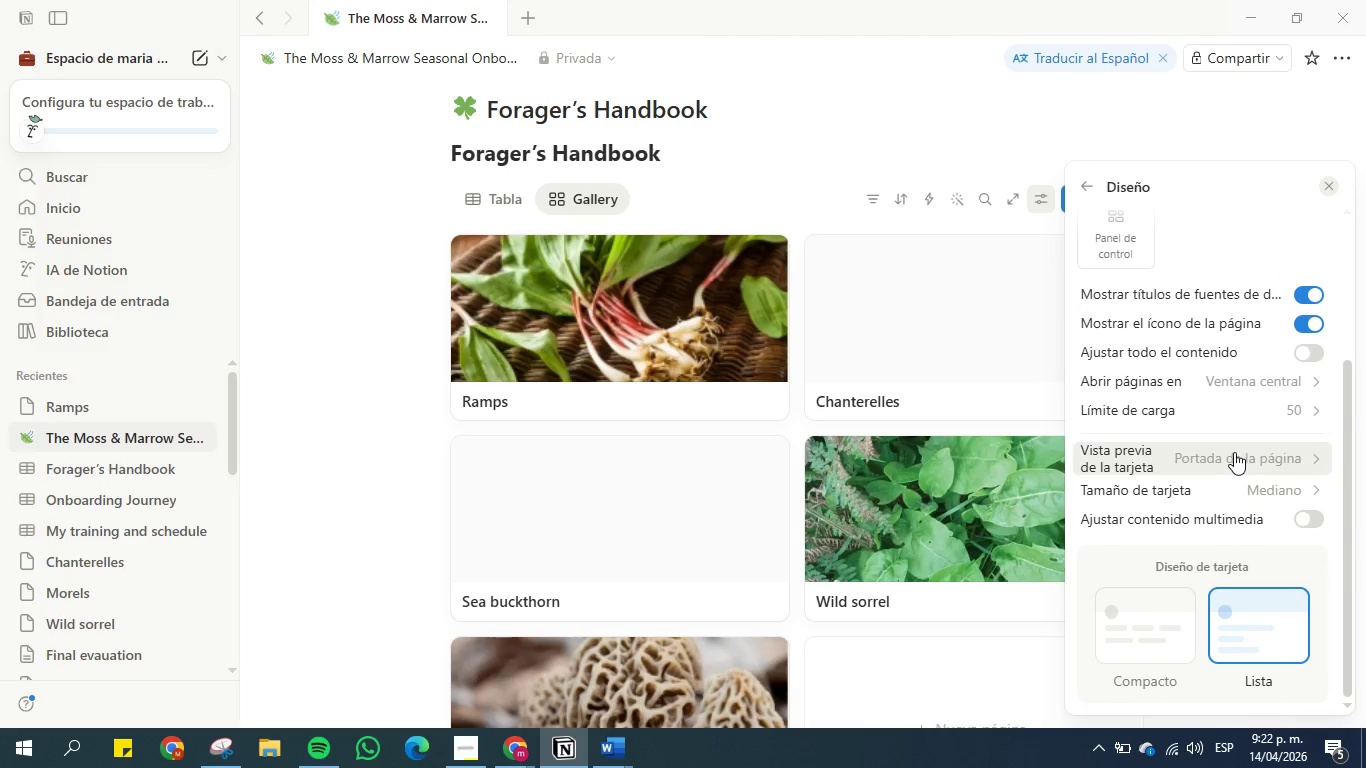 
scroll: coordinate [1209, 215], scroll_direction: up, amount: 8.0
 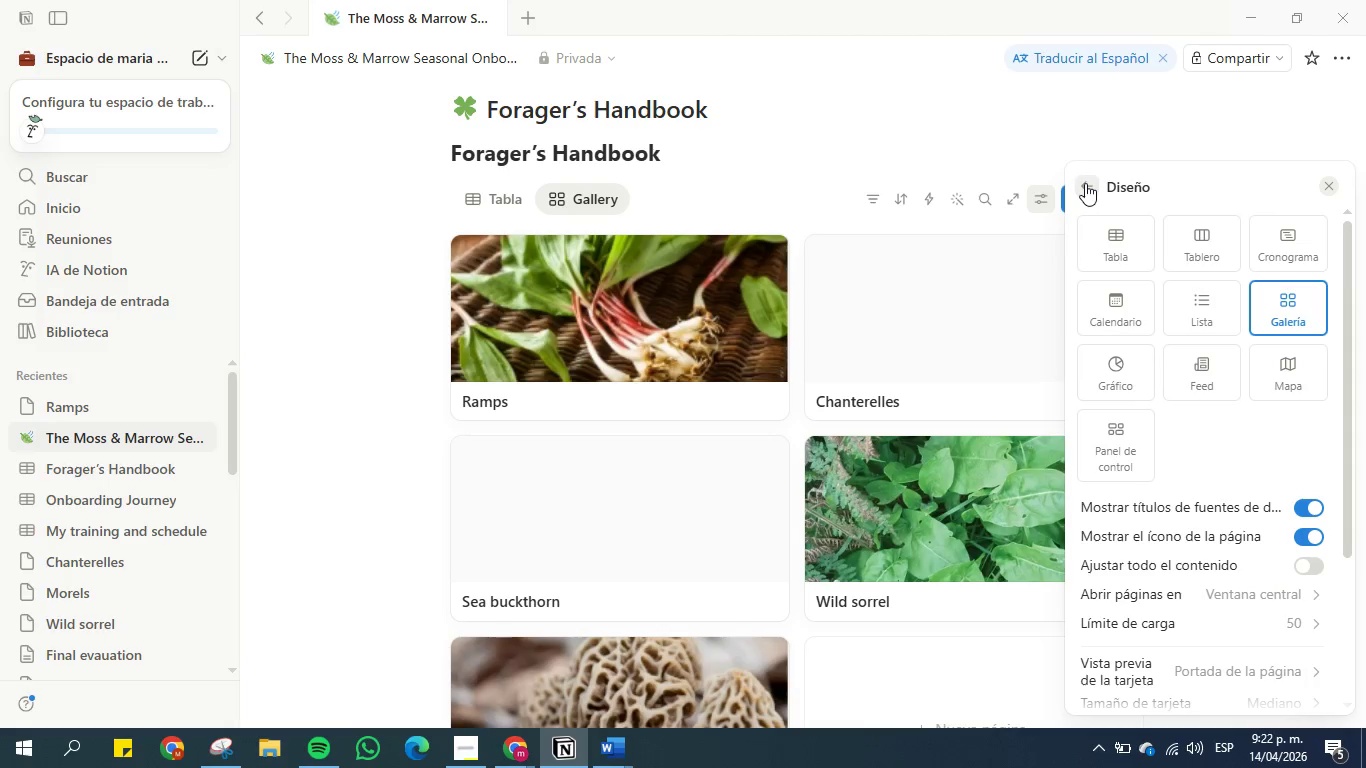 
left_click([1085, 183])
 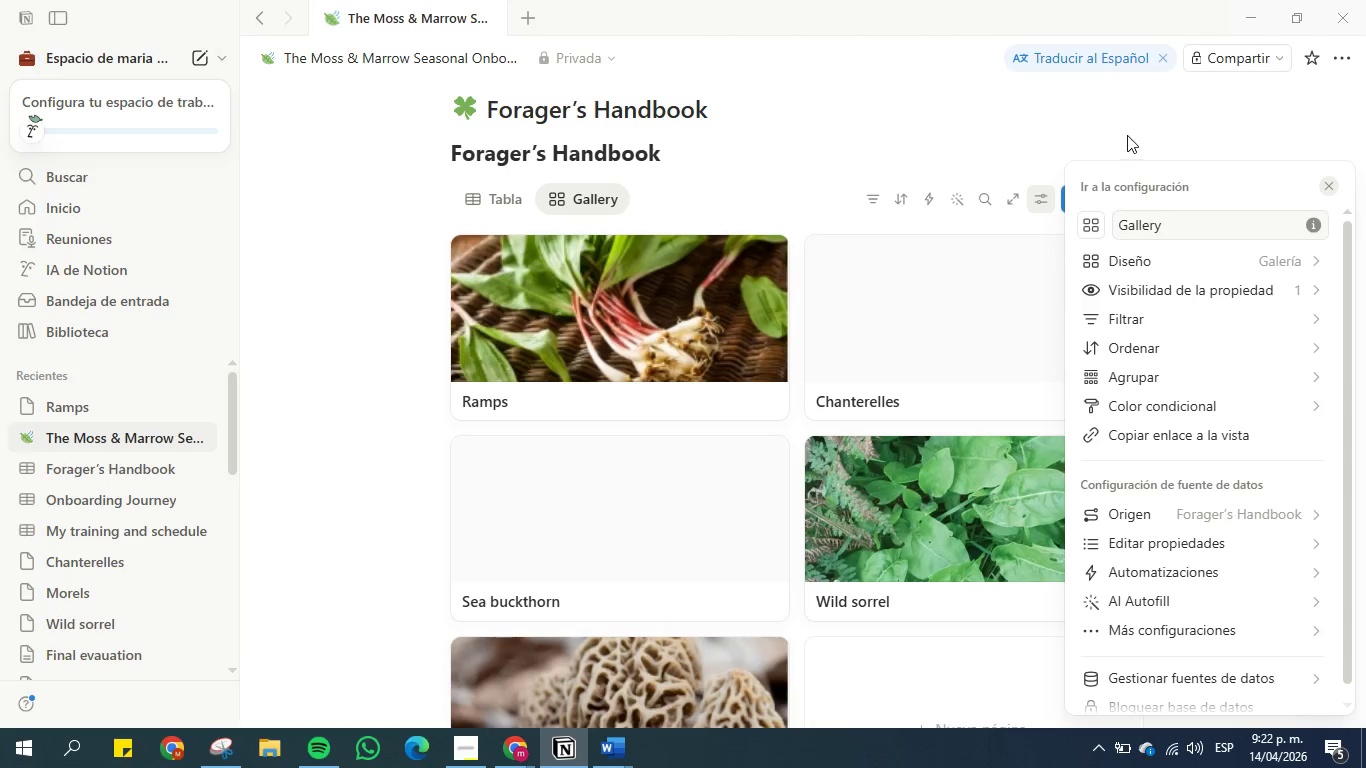 
left_click([1127, 129])
 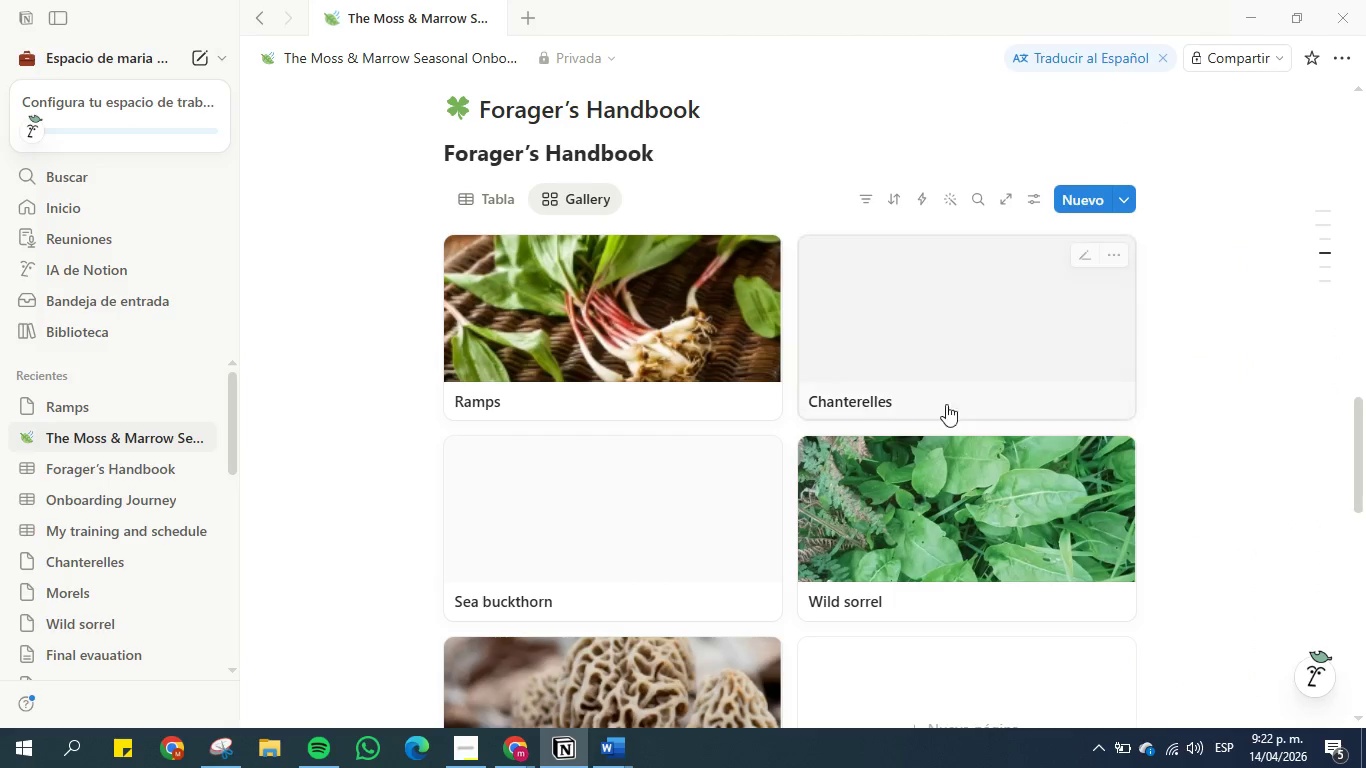 
scroll: coordinate [905, 413], scroll_direction: up, amount: 2.0
 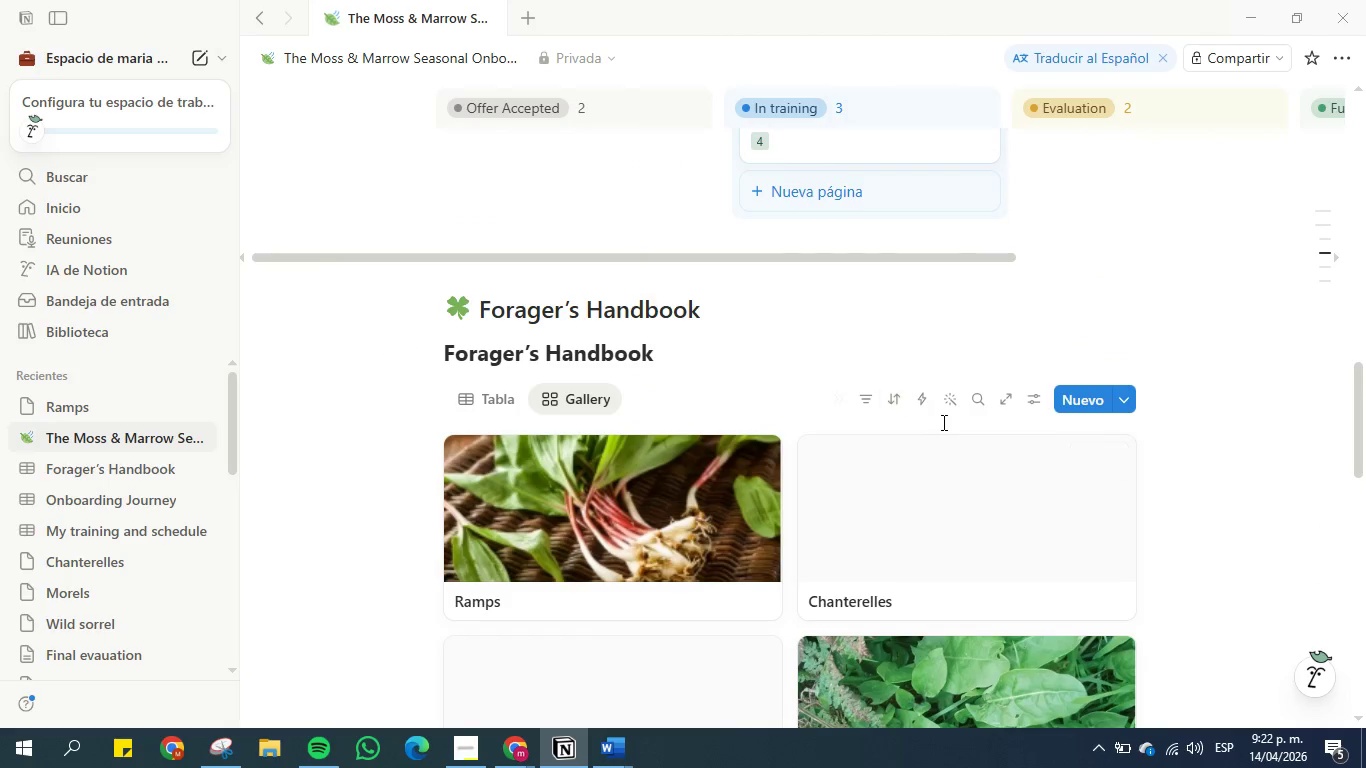 
scroll: coordinate [942, 422], scroll_direction: down, amount: 4.0
 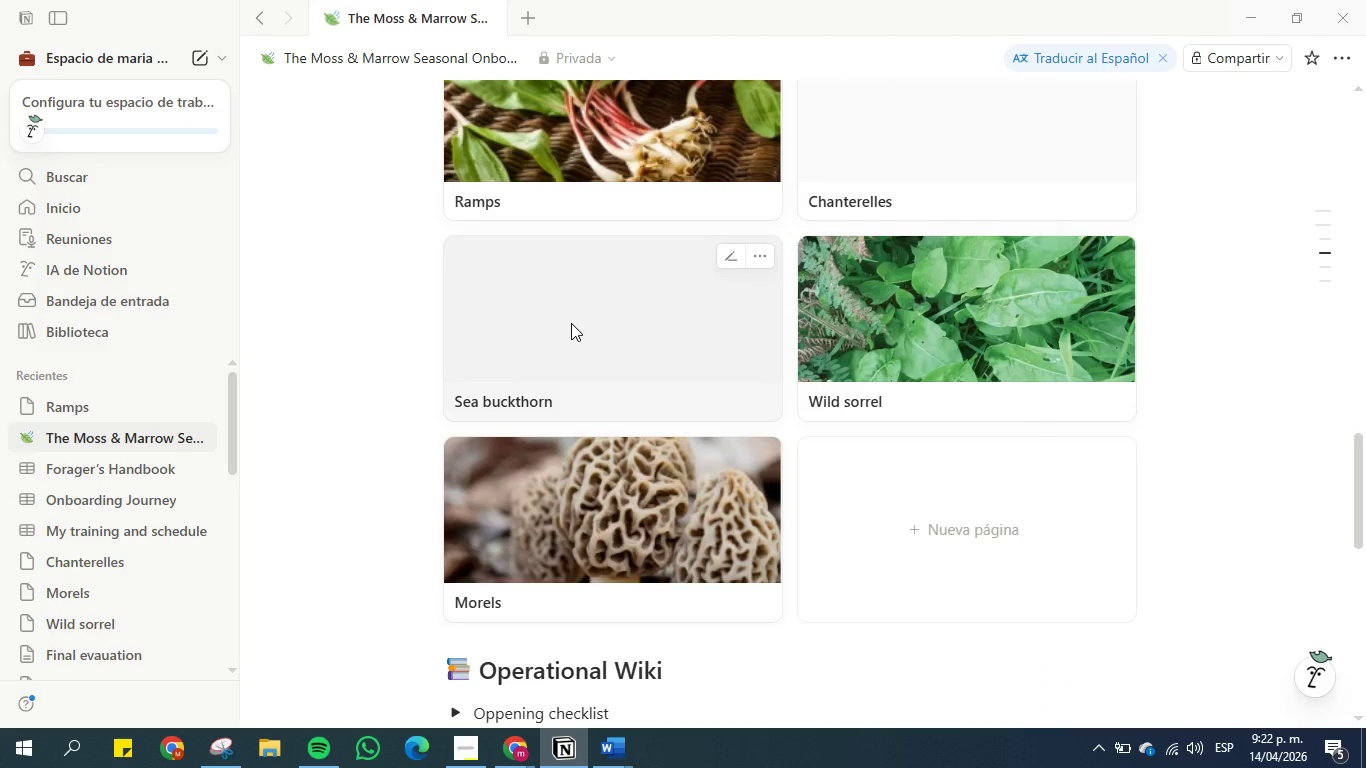 
left_click([571, 323])
 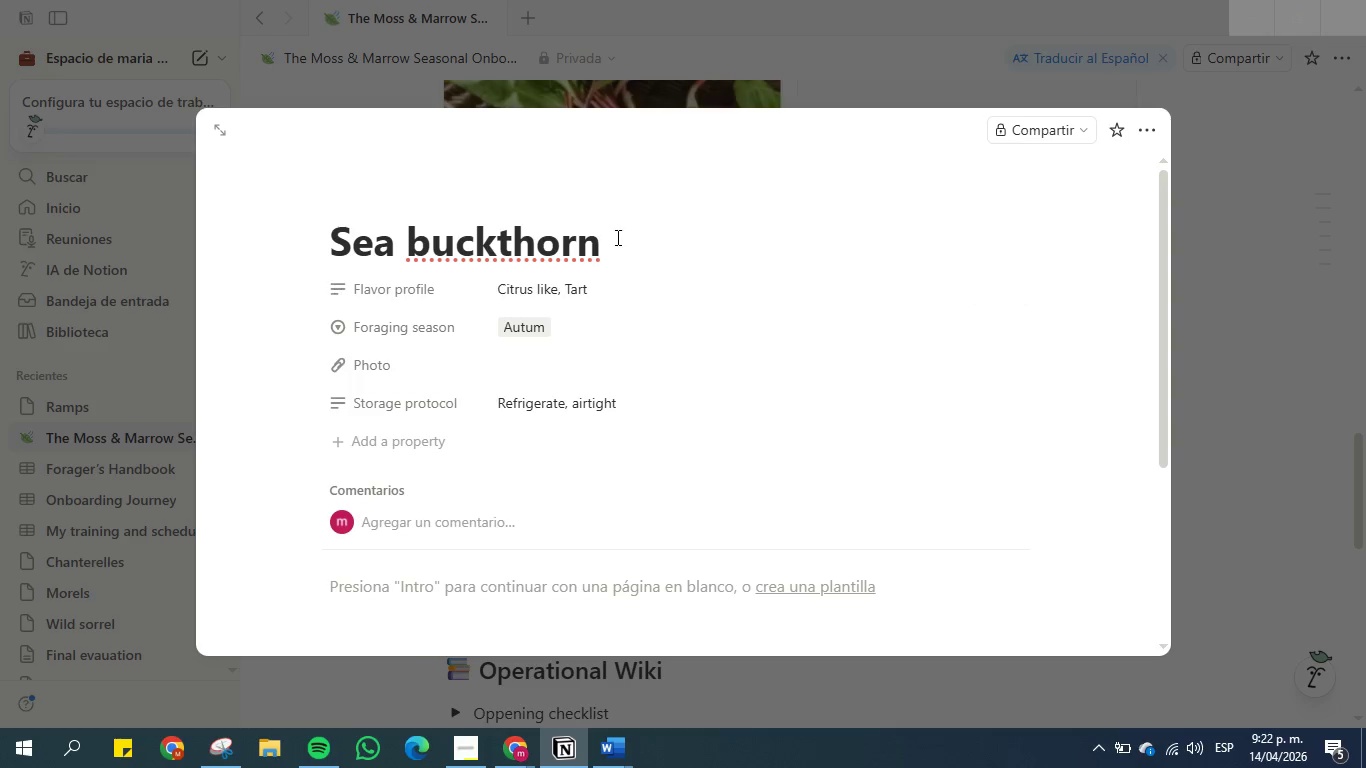 
double_click([616, 237])
 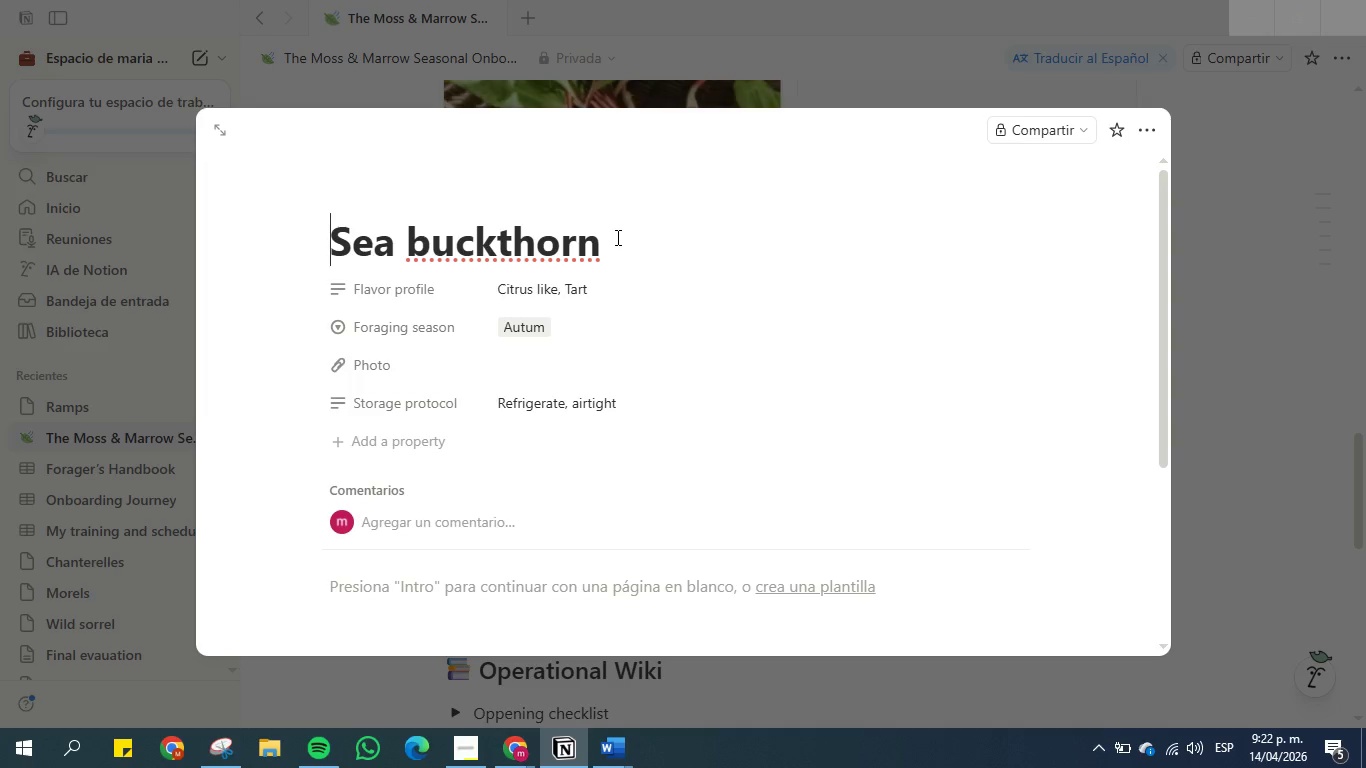 
triple_click([616, 237])
 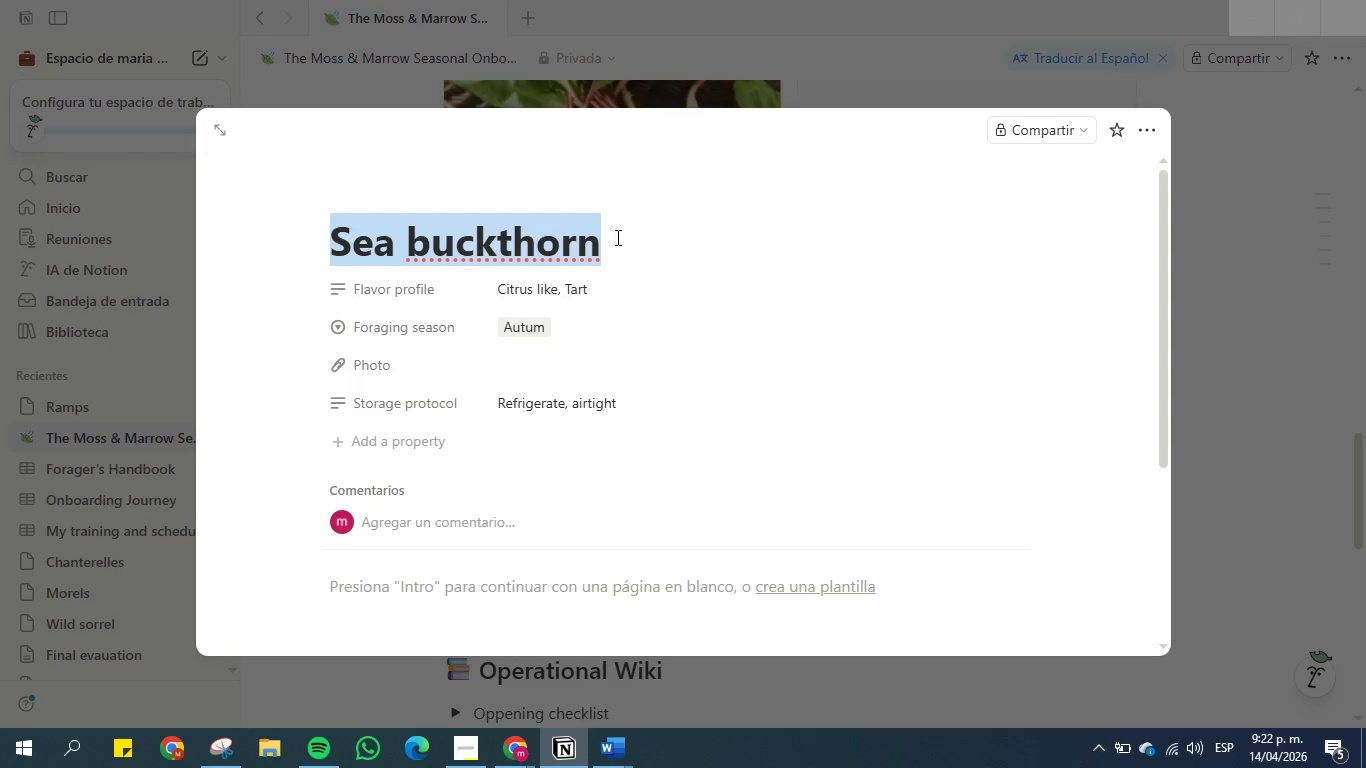 
key(Control+C)
 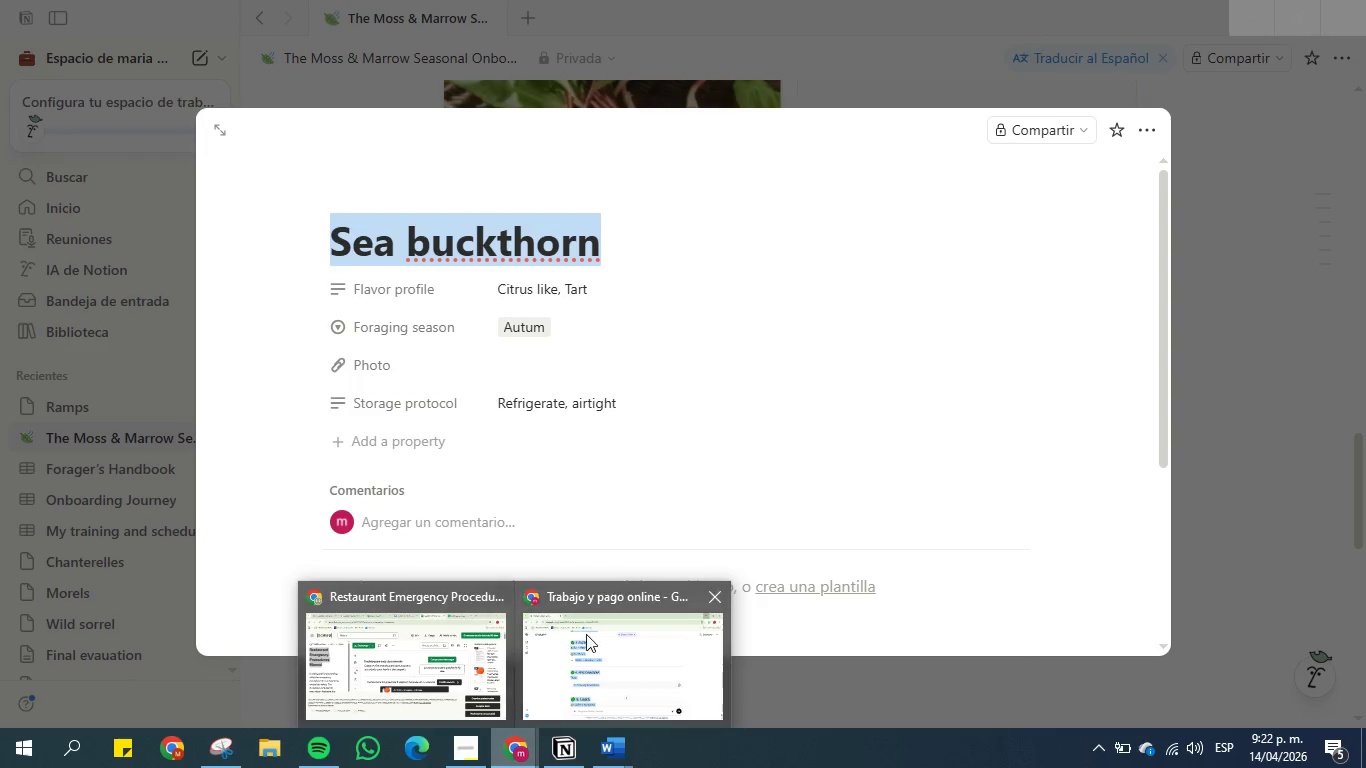 
left_click([586, 634])
 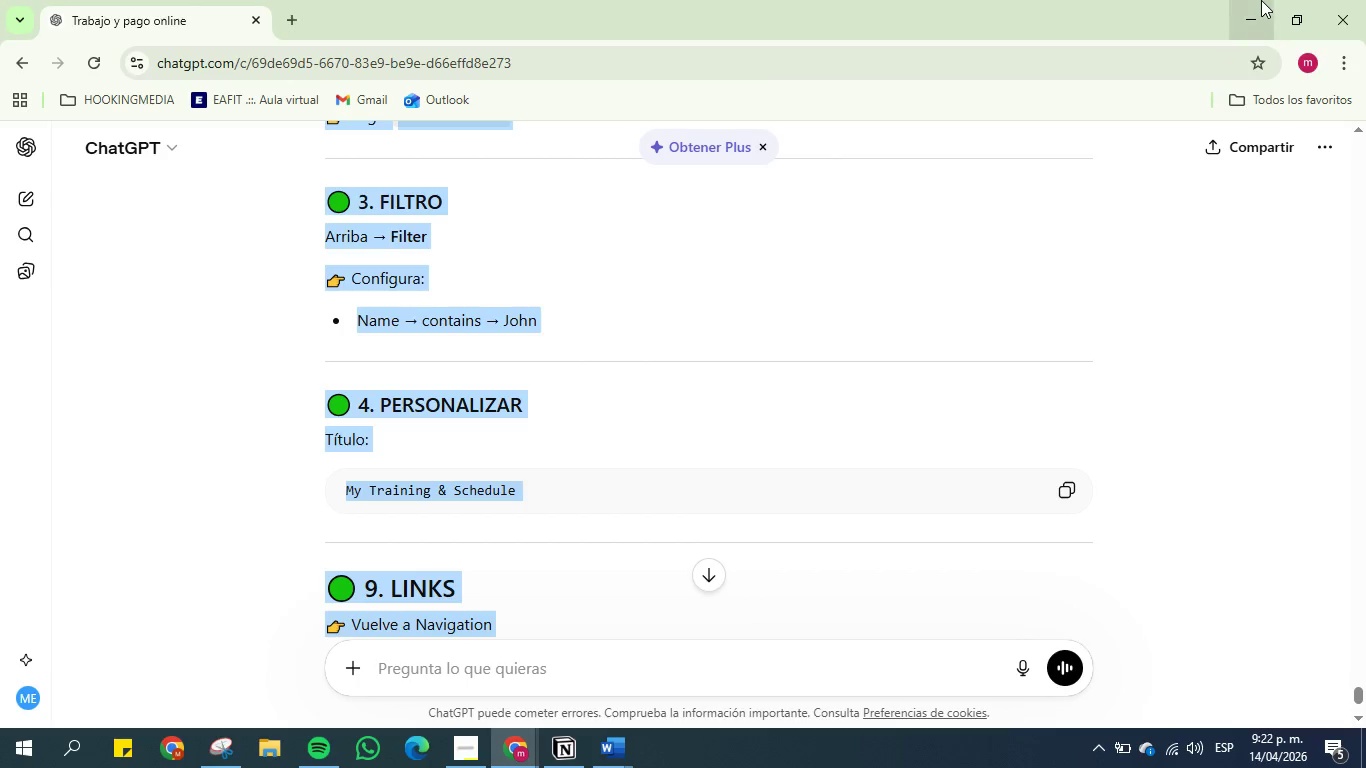 
left_click([1254, 0])
 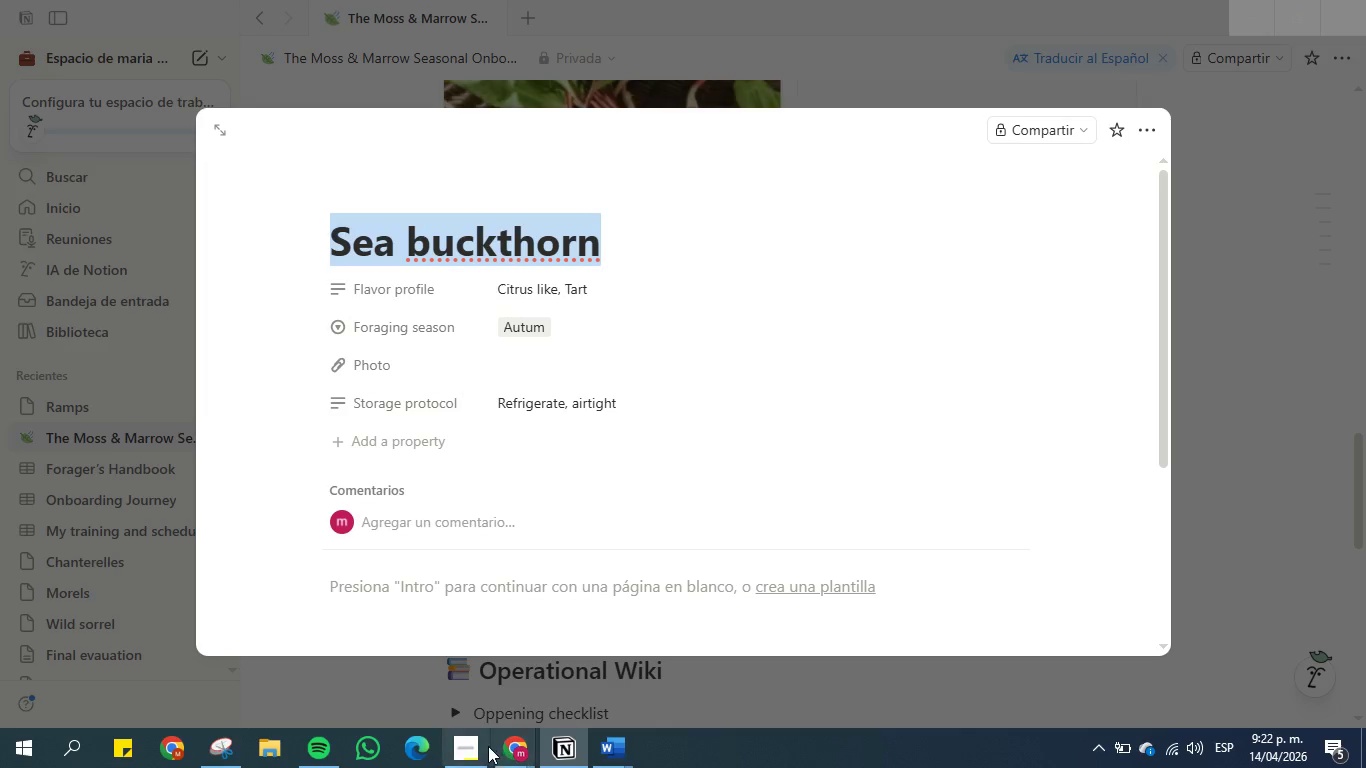 
left_click([514, 749])
 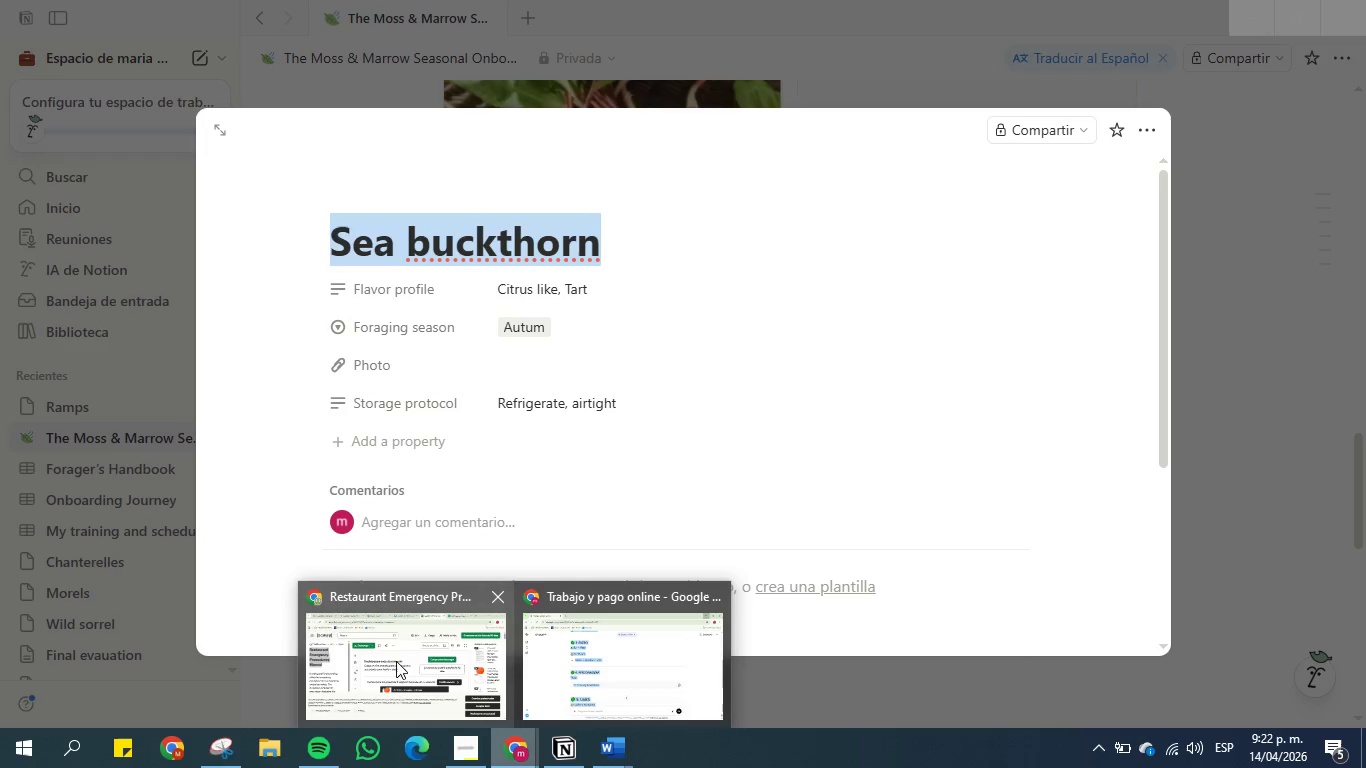 
left_click([391, 656])
 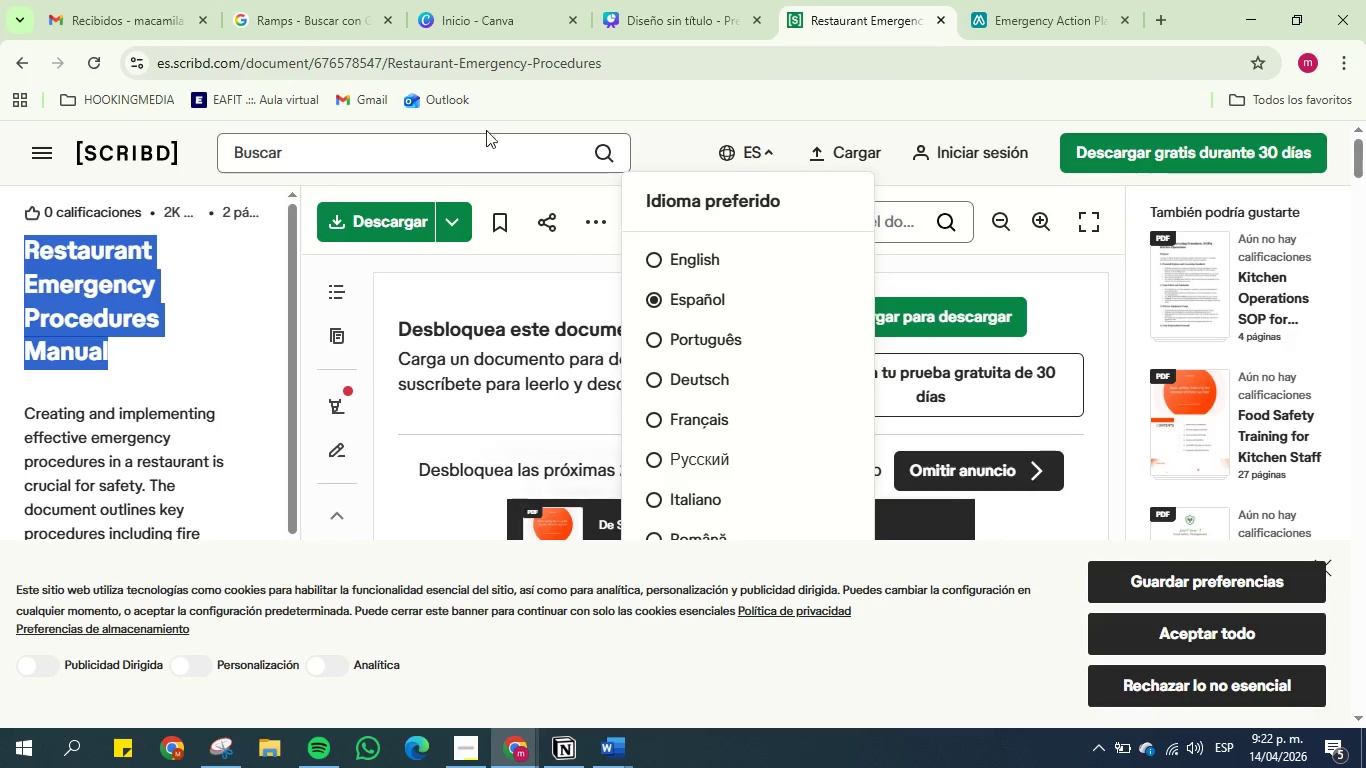 
left_click([481, 59])
 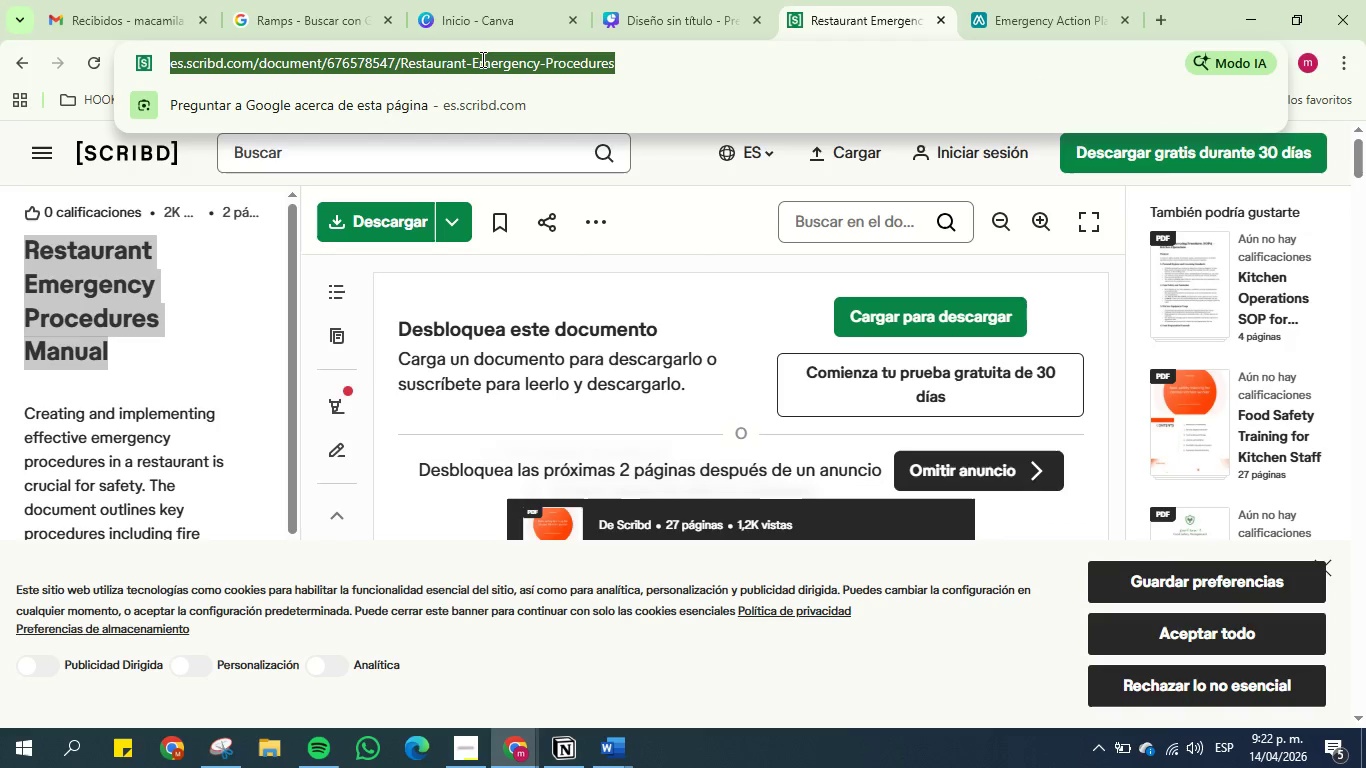 
key(Control+V)
 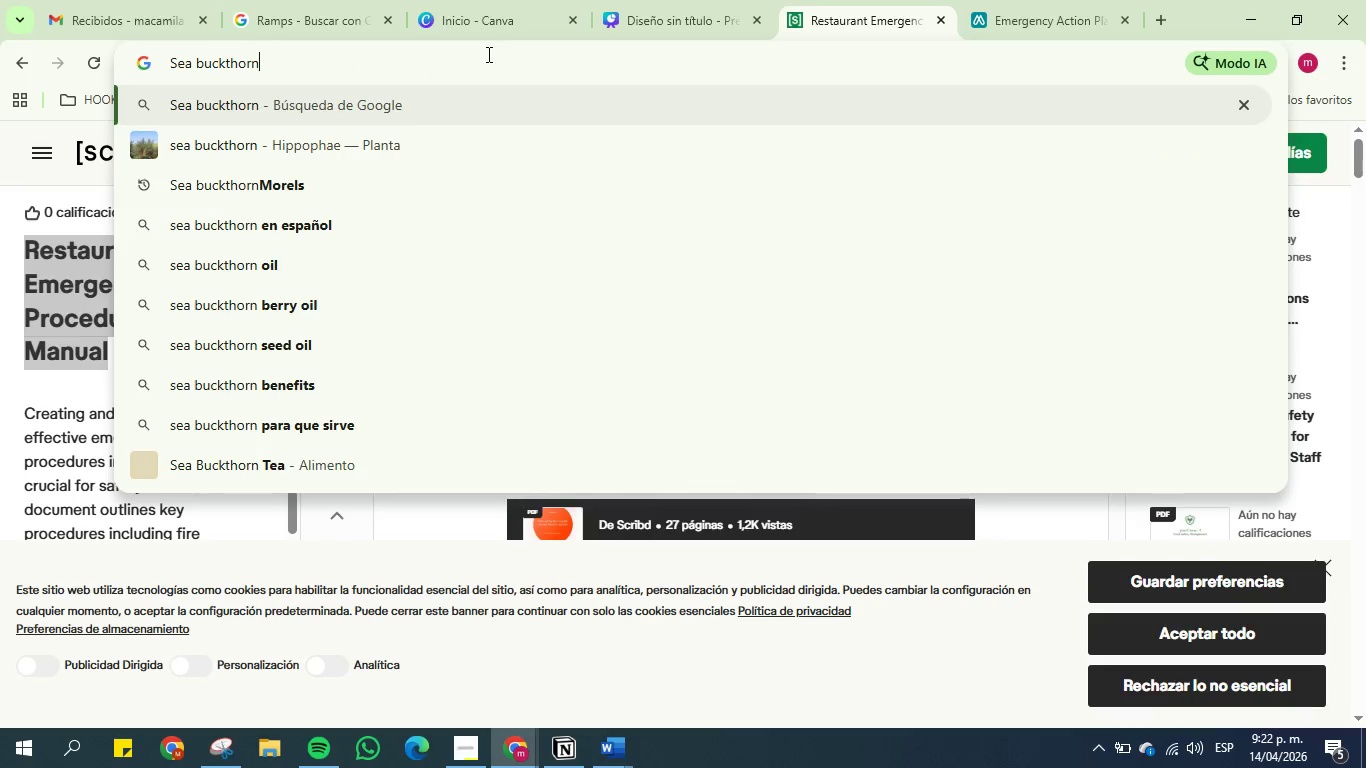 
key(Enter)
 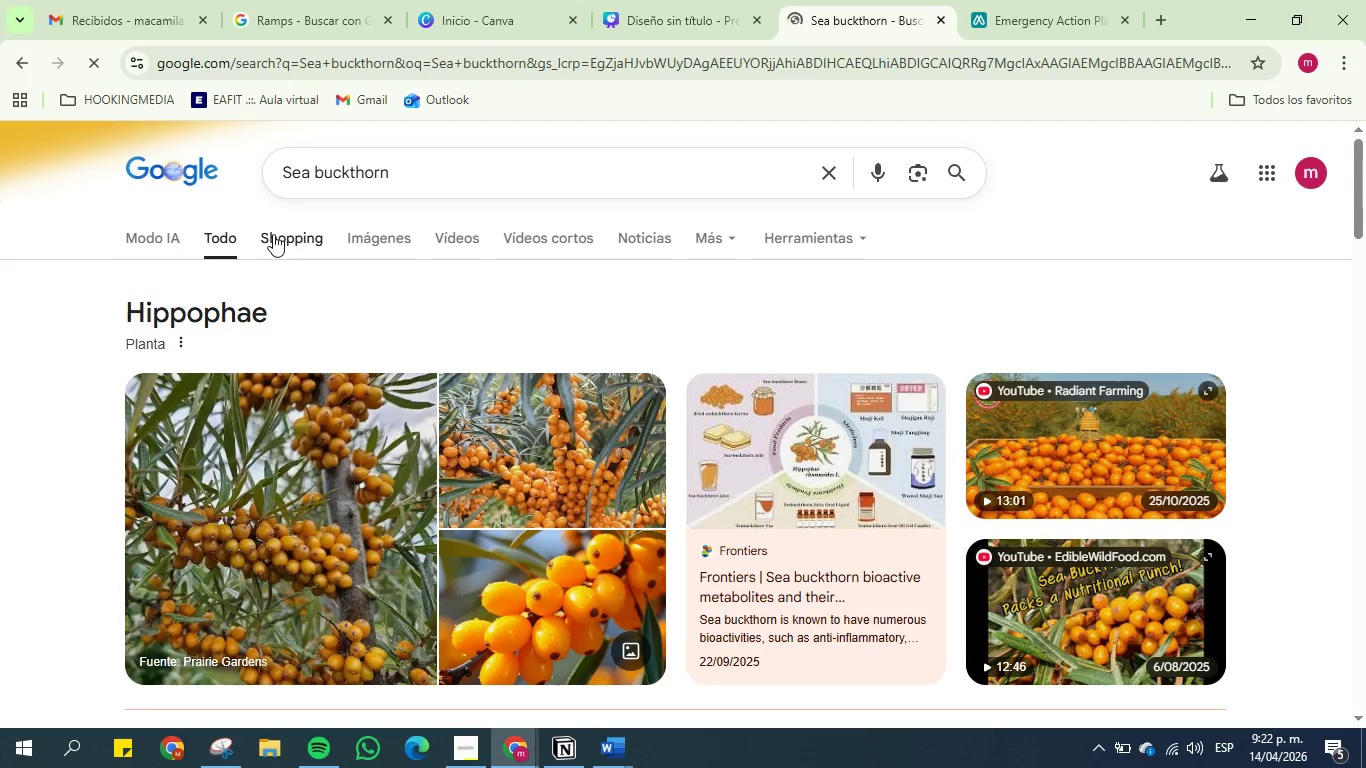 
left_click([358, 236])
 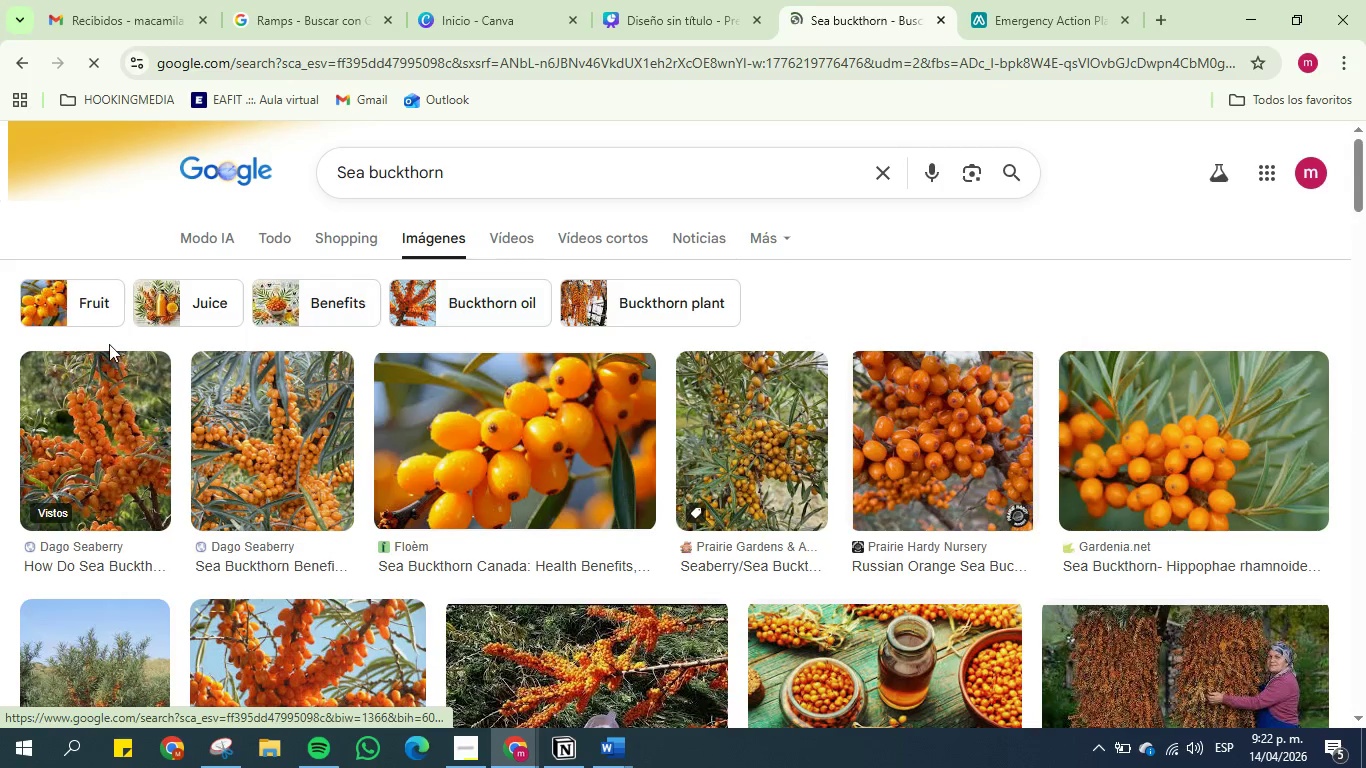 
left_click([113, 436])
 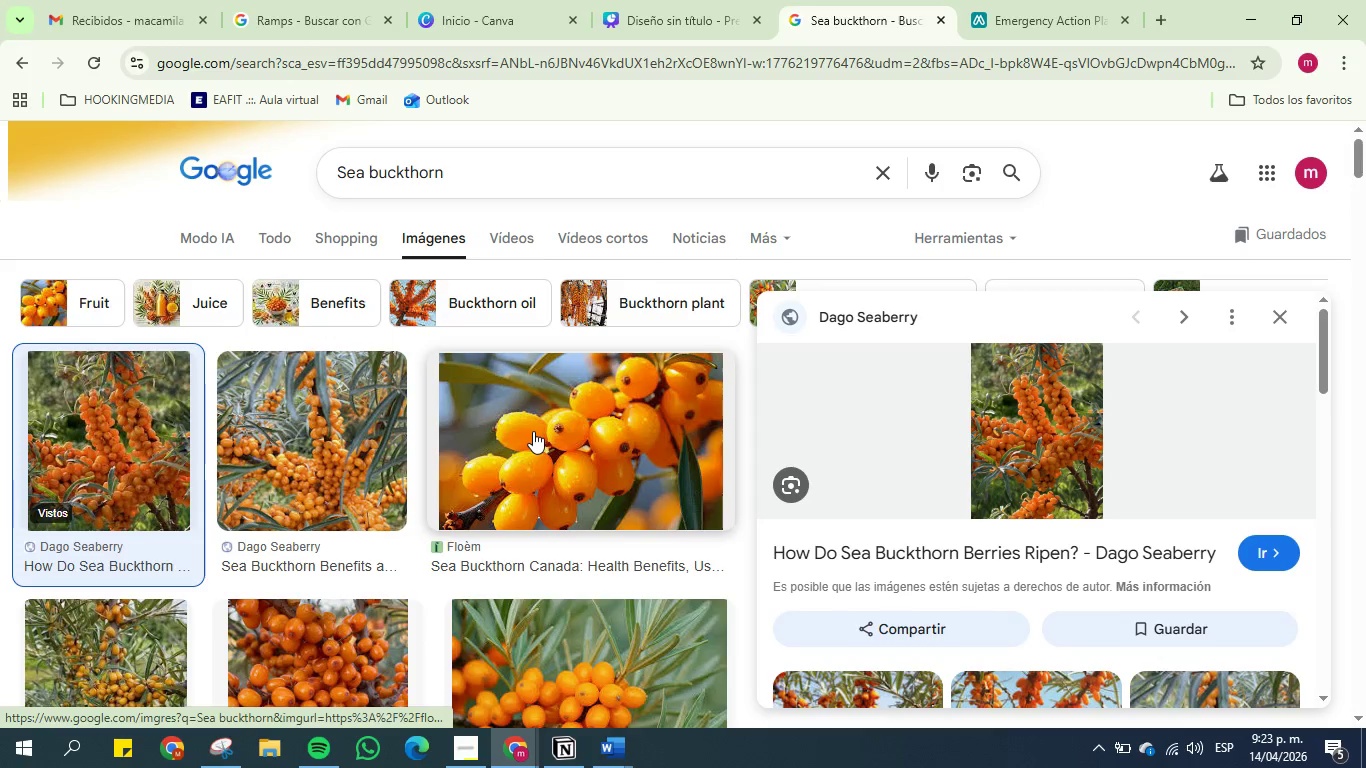 
left_click([535, 431])
 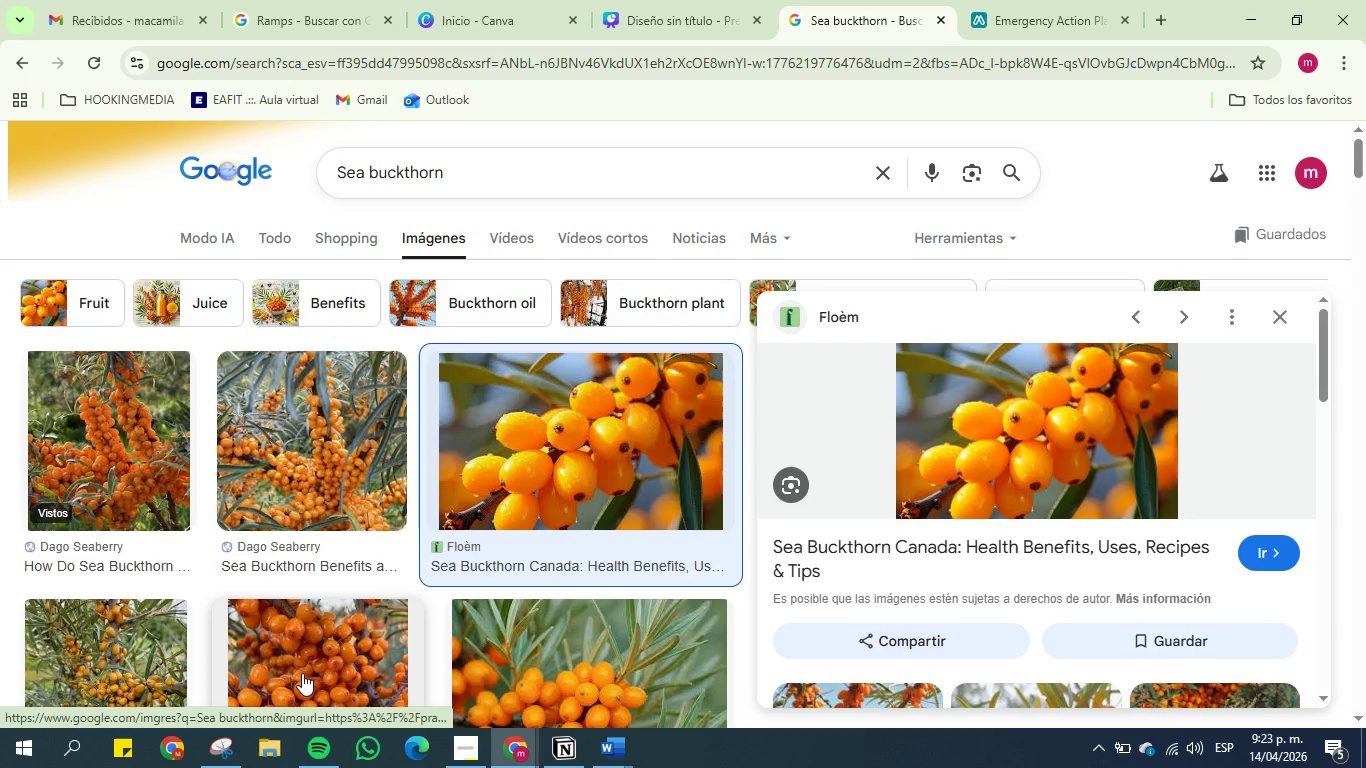 
left_click([220, 749])
 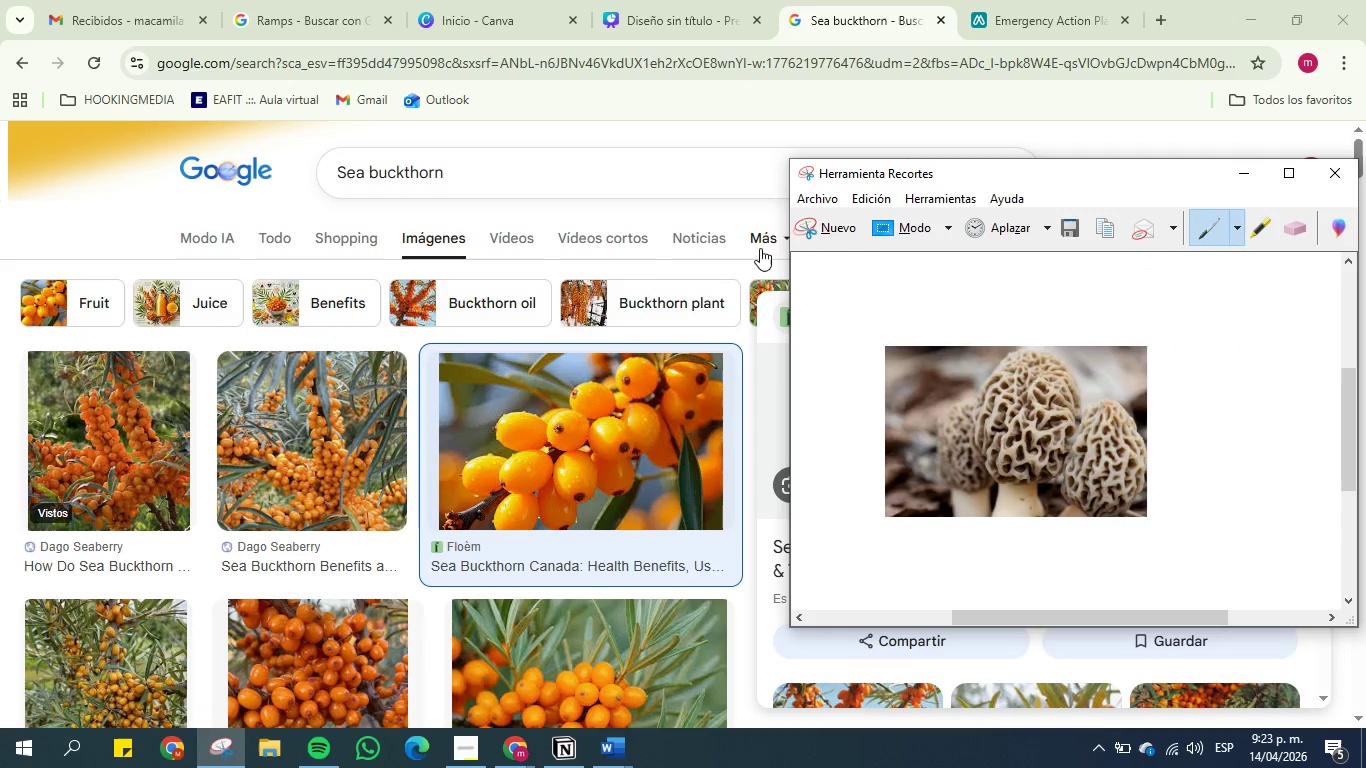 
left_click([824, 228])
 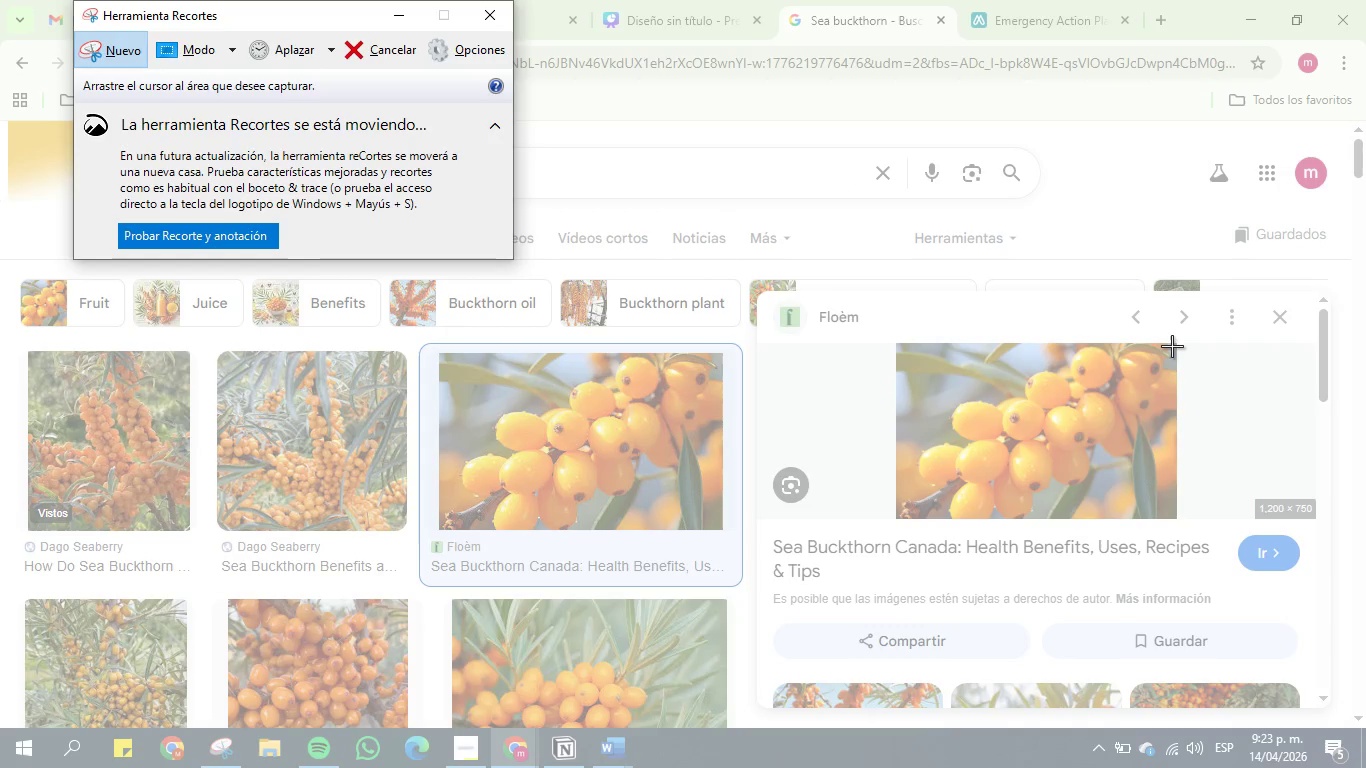 
left_click_drag(start_coordinate=[1176, 344], to_coordinate=[897, 520])
 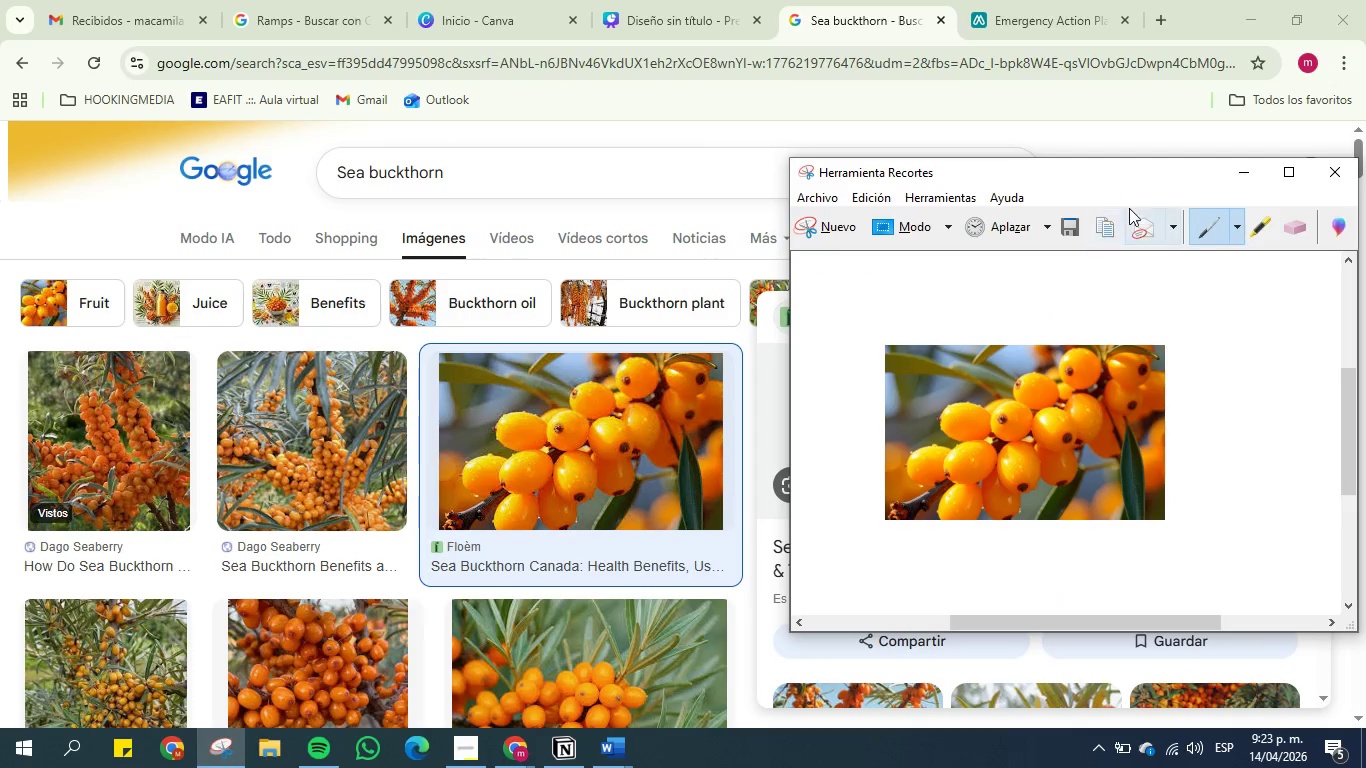 
left_click([1109, 231])
 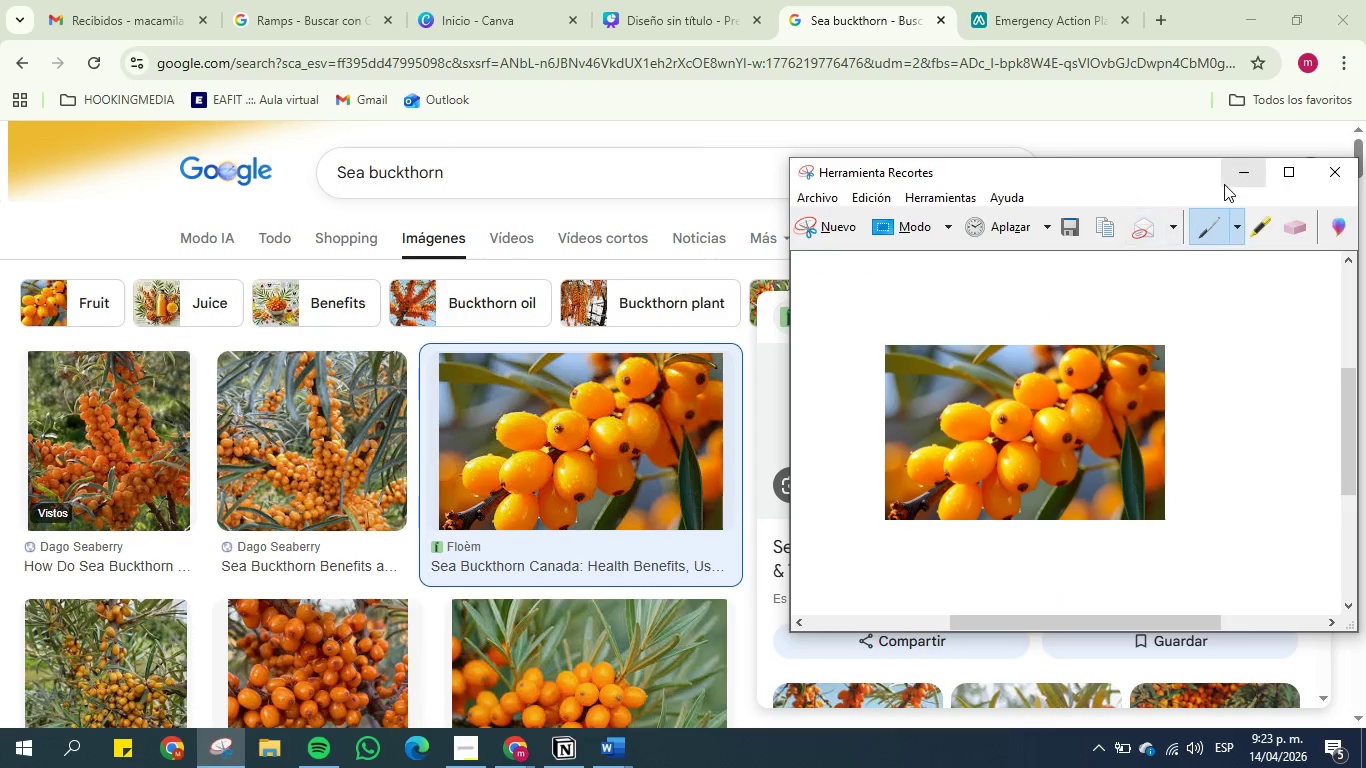 
left_click([1228, 182])
 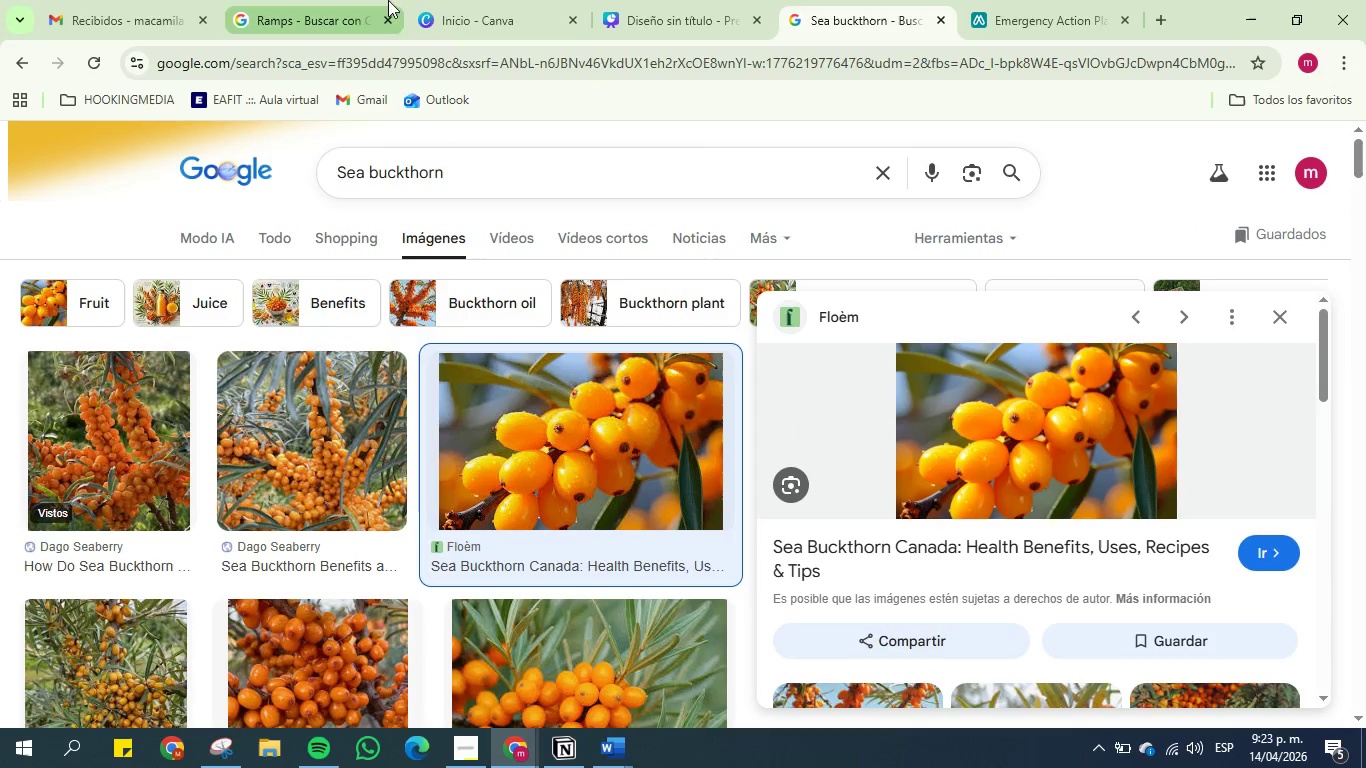 
left_click([480, 0])
 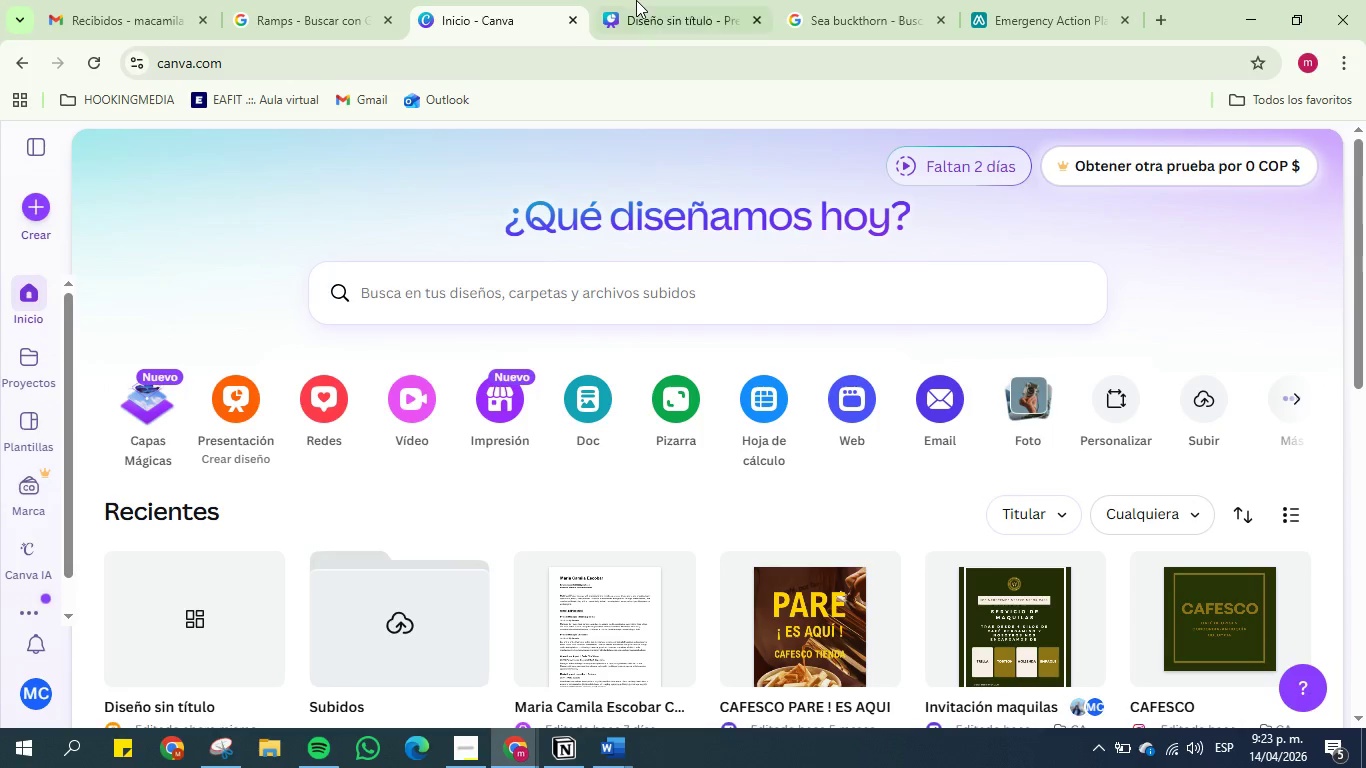 
left_click([638, 0])
 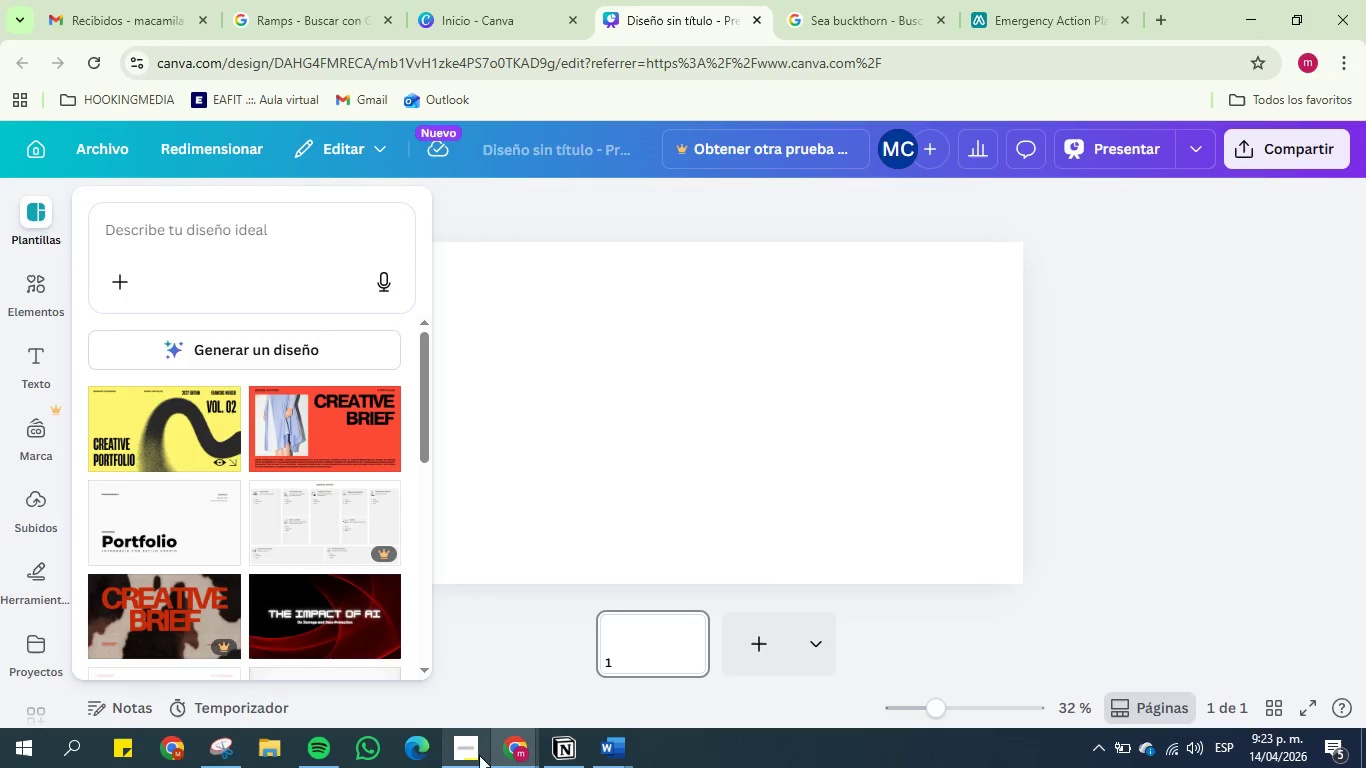 
left_click([569, 746])
 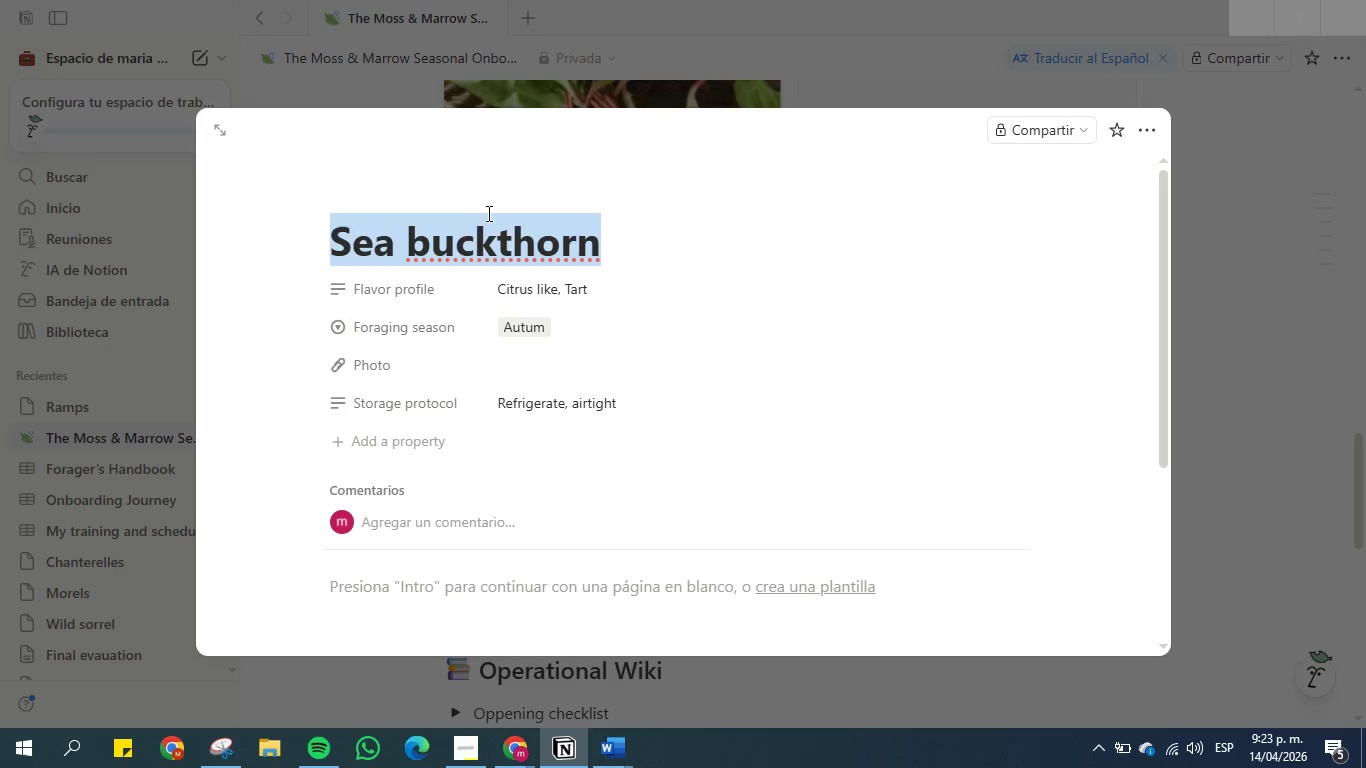 
left_click([489, 192])
 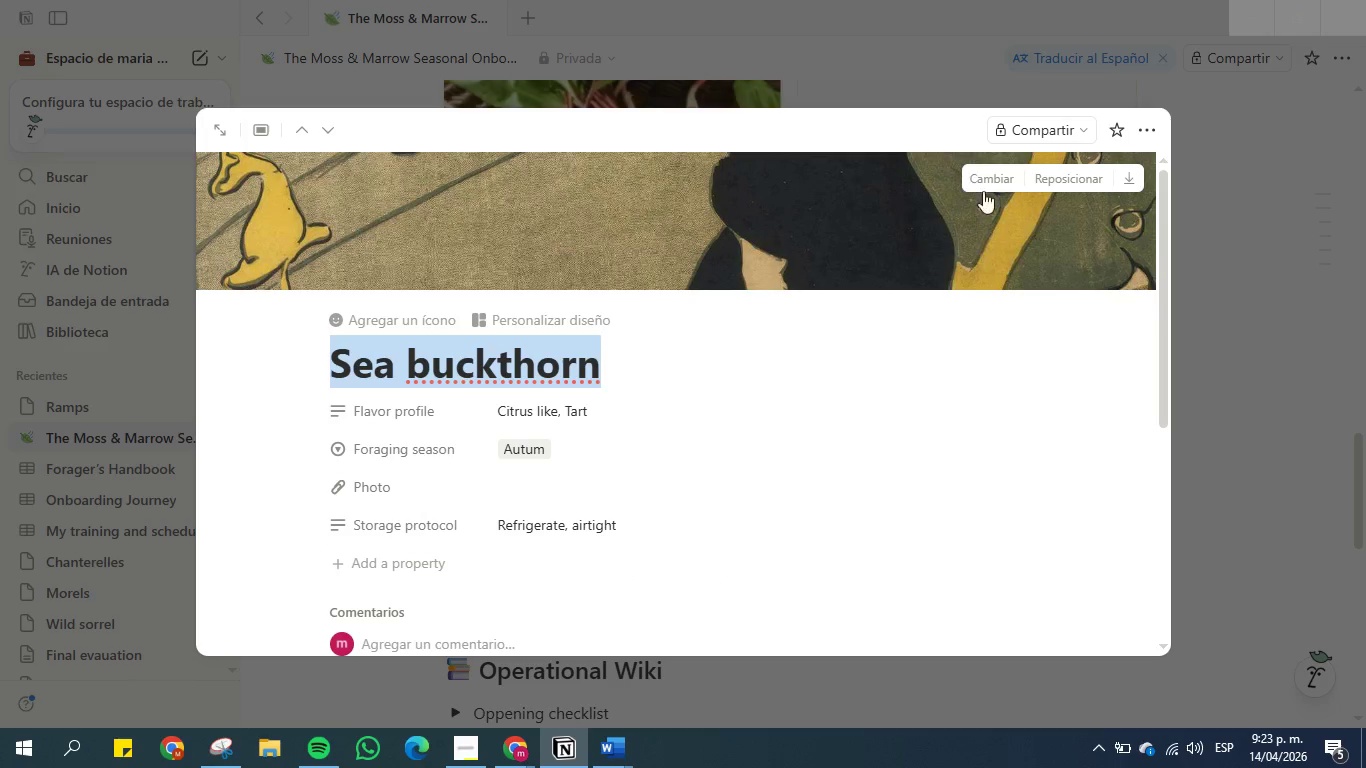 
left_click([1009, 179])
 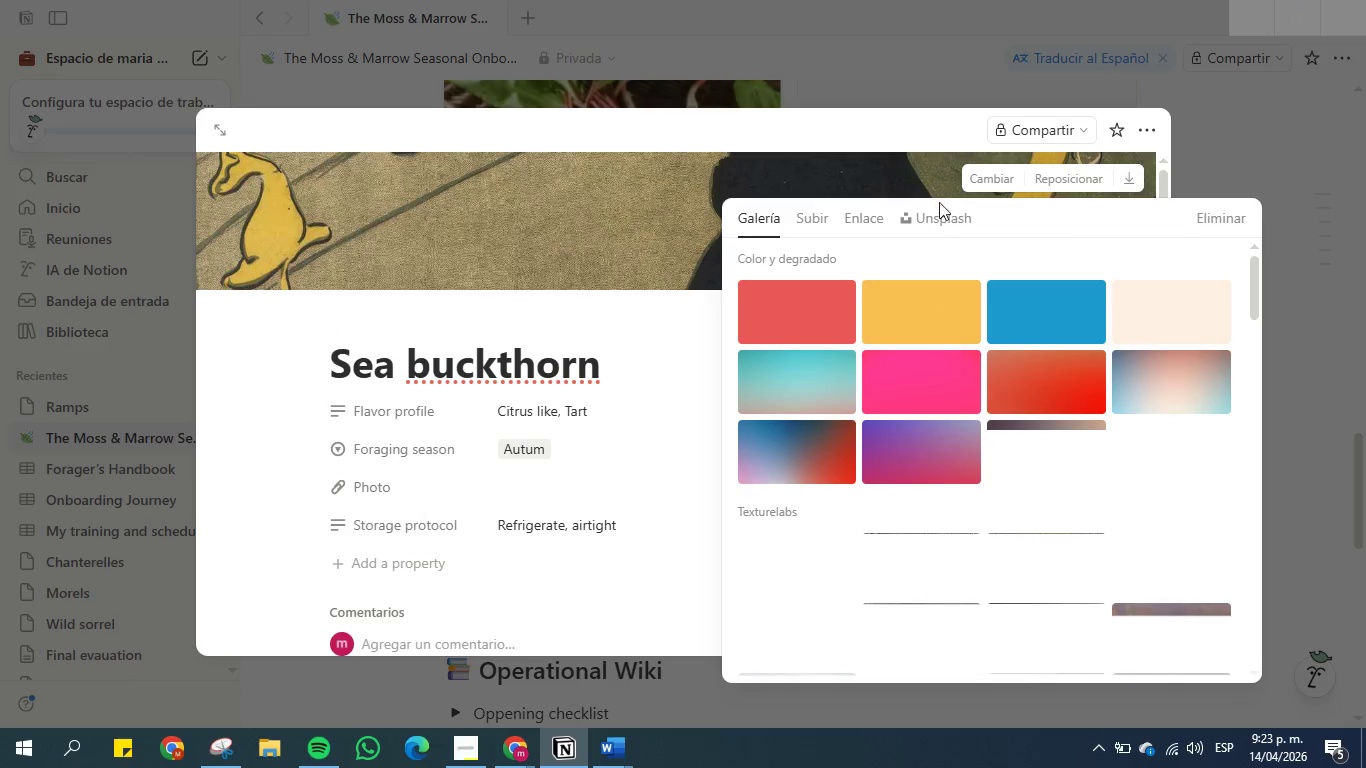 
left_click([813, 208])
 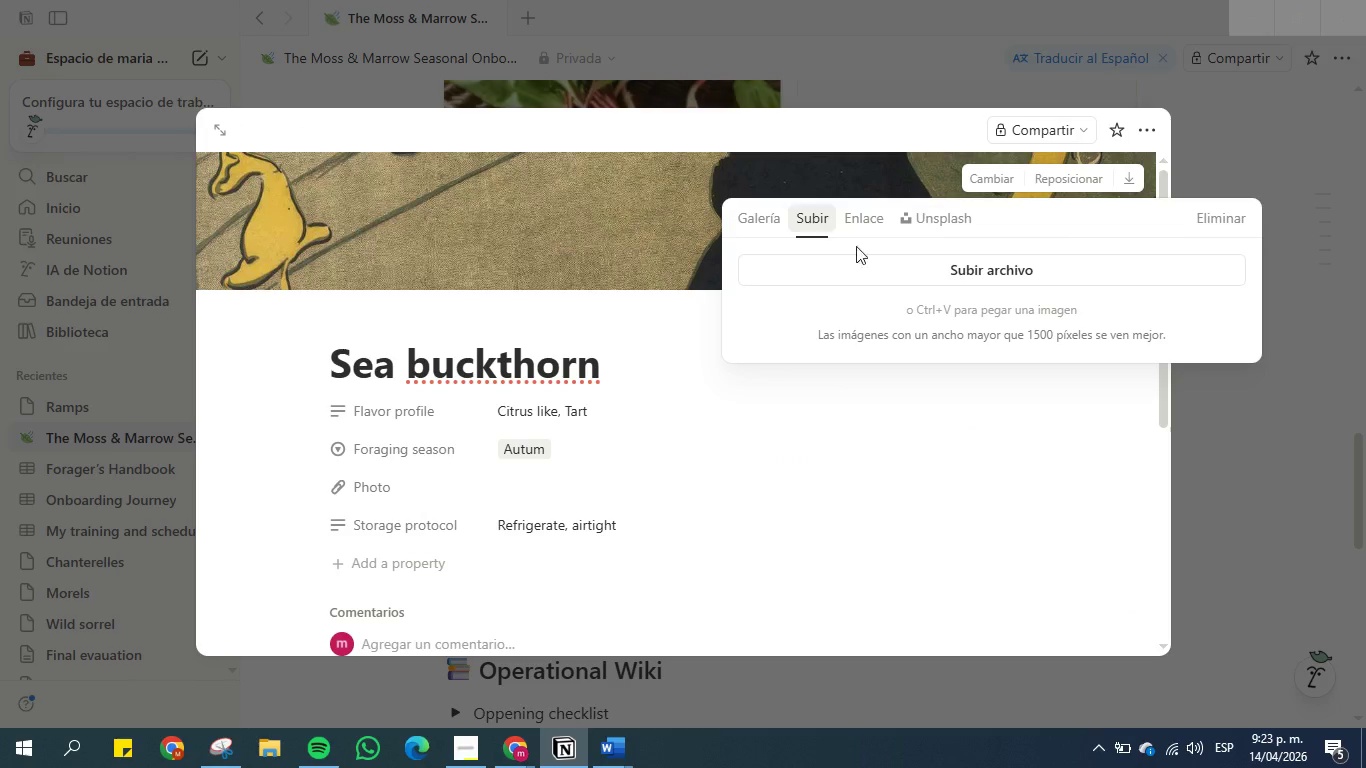 
left_click([910, 300])
 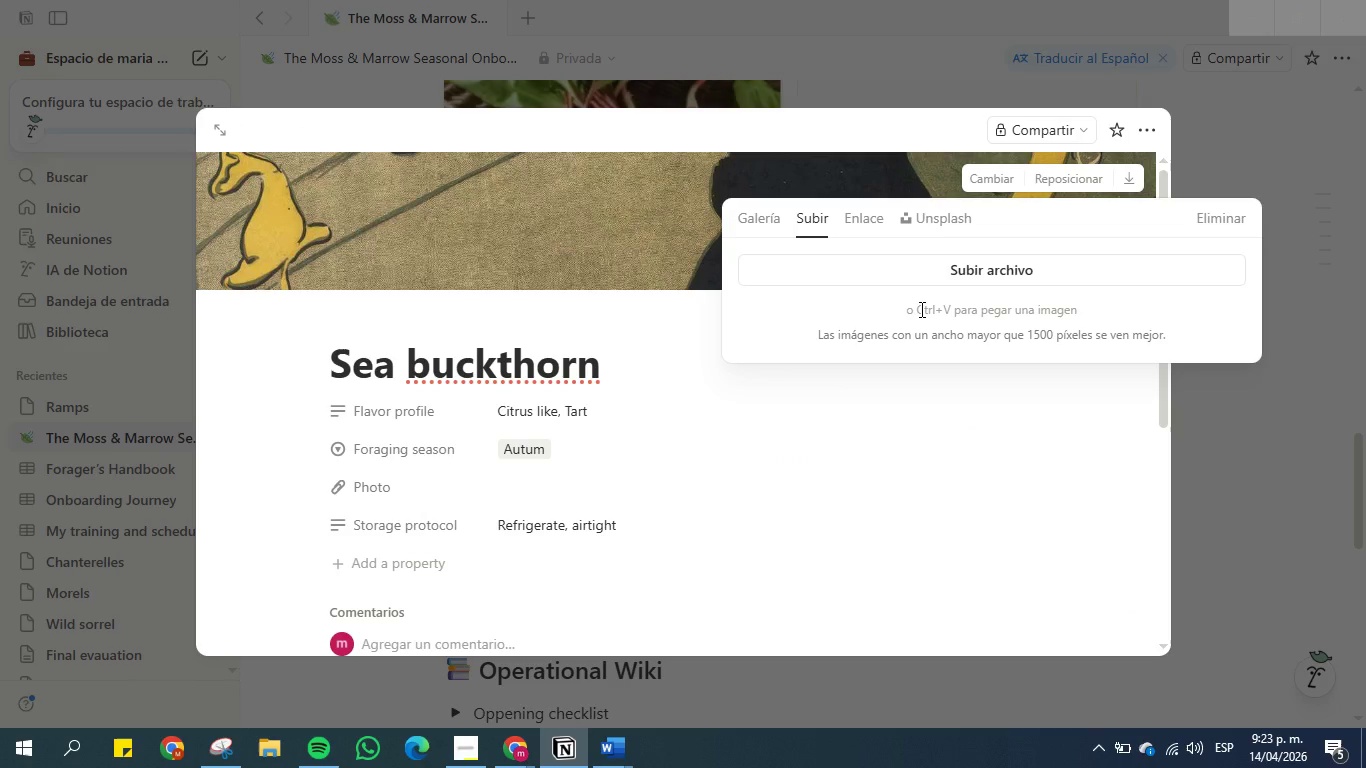 
key(Control+V)
 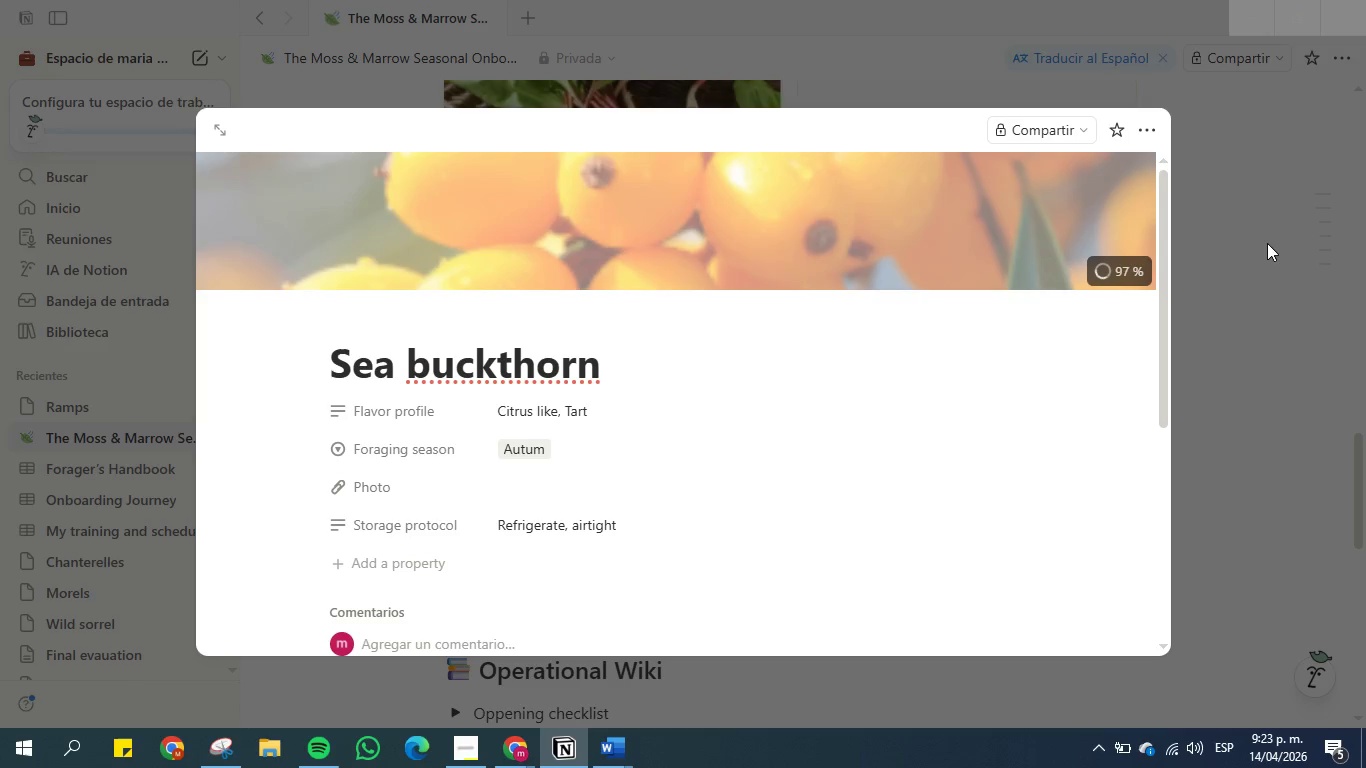 
wait(7.33)
 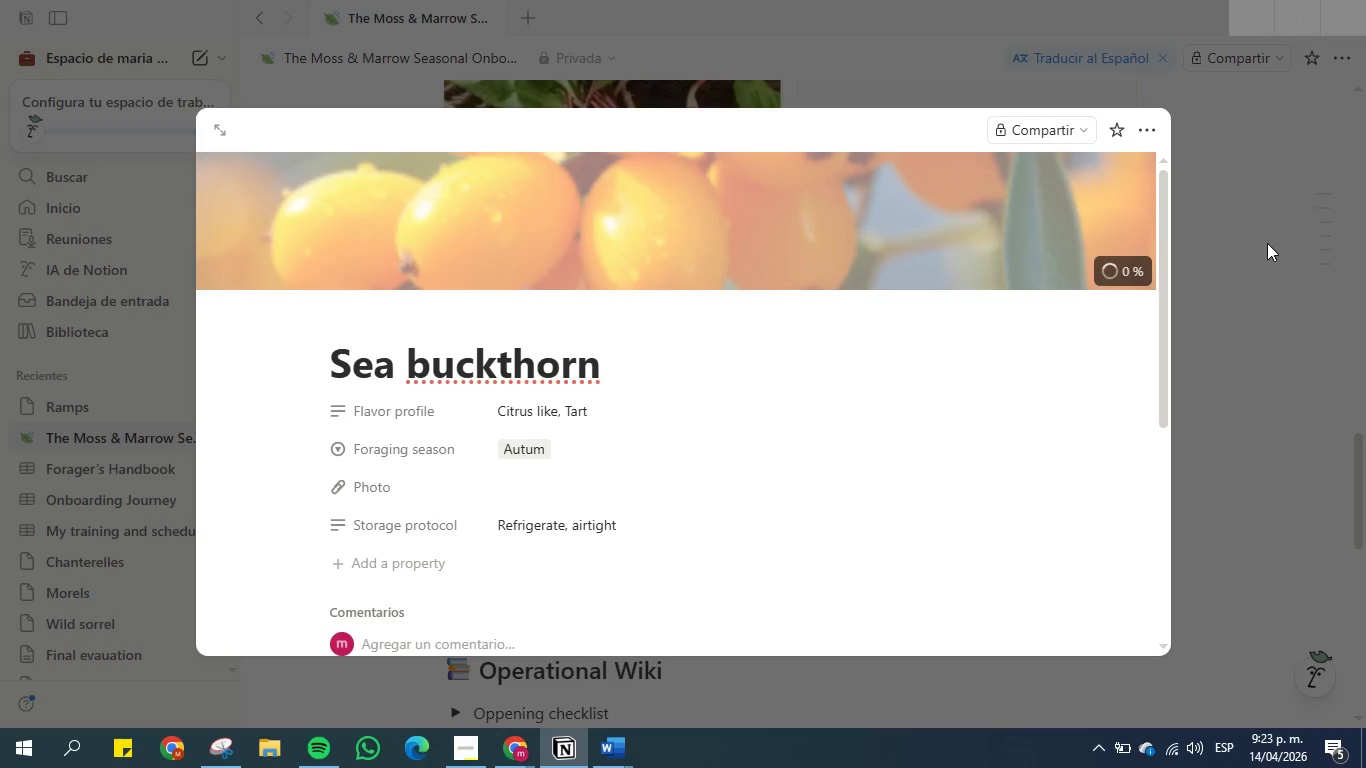 
left_click([1267, 243])
 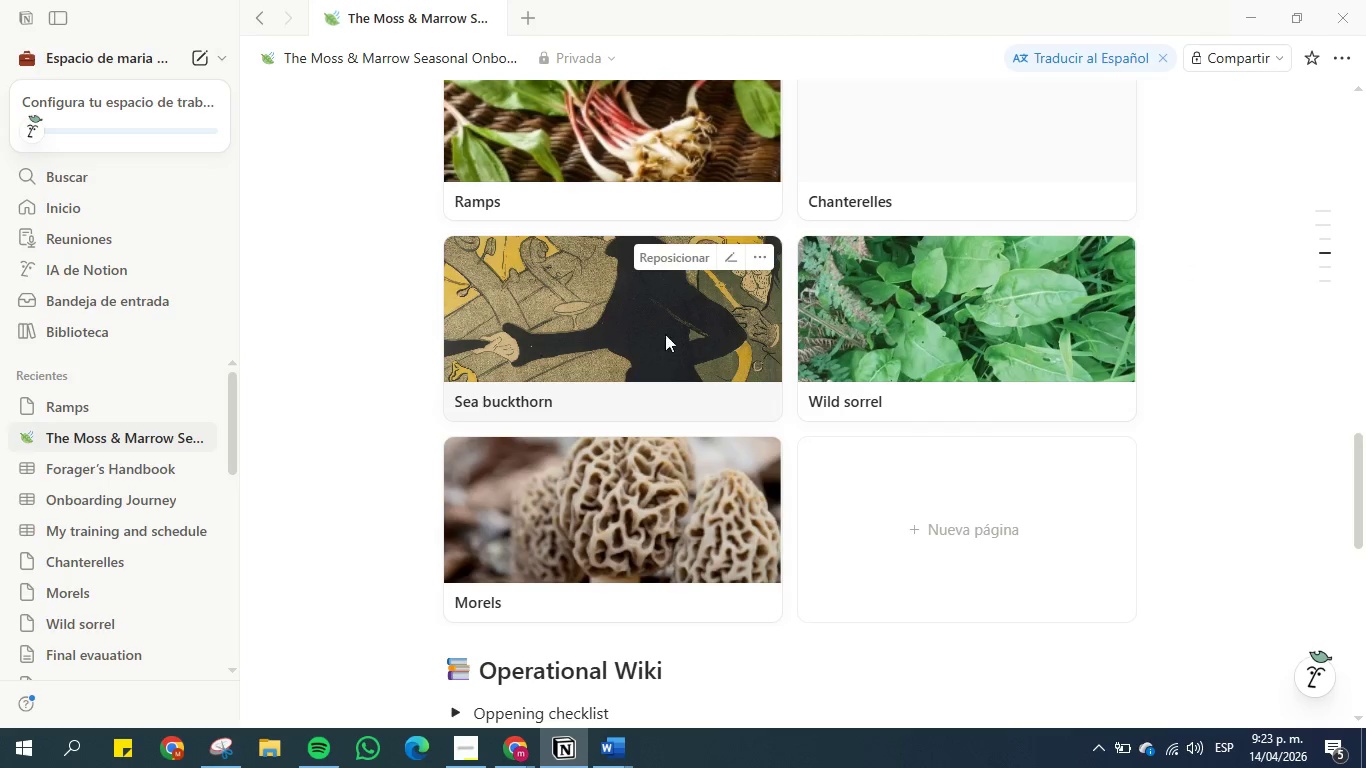 
scroll: coordinate [743, 292], scroll_direction: up, amount: 1.0
 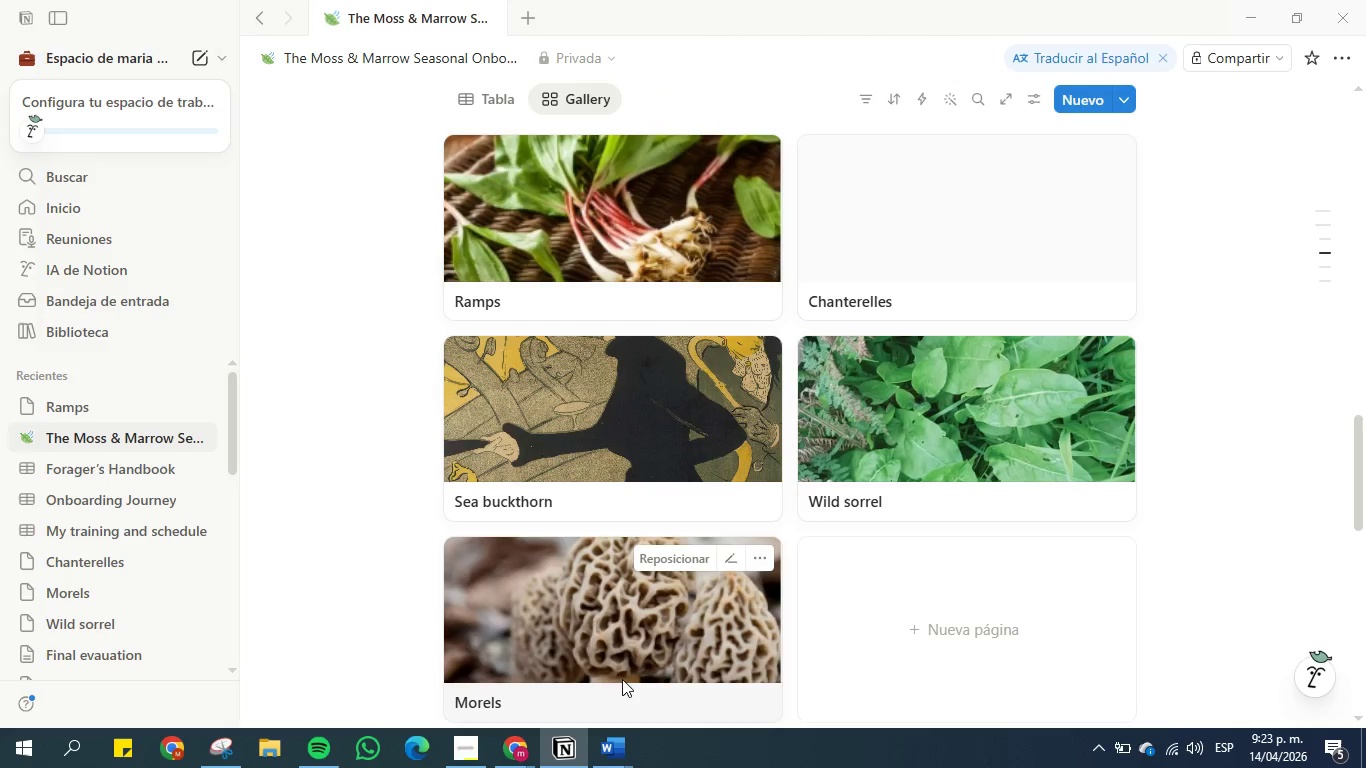 
left_click([516, 744])
 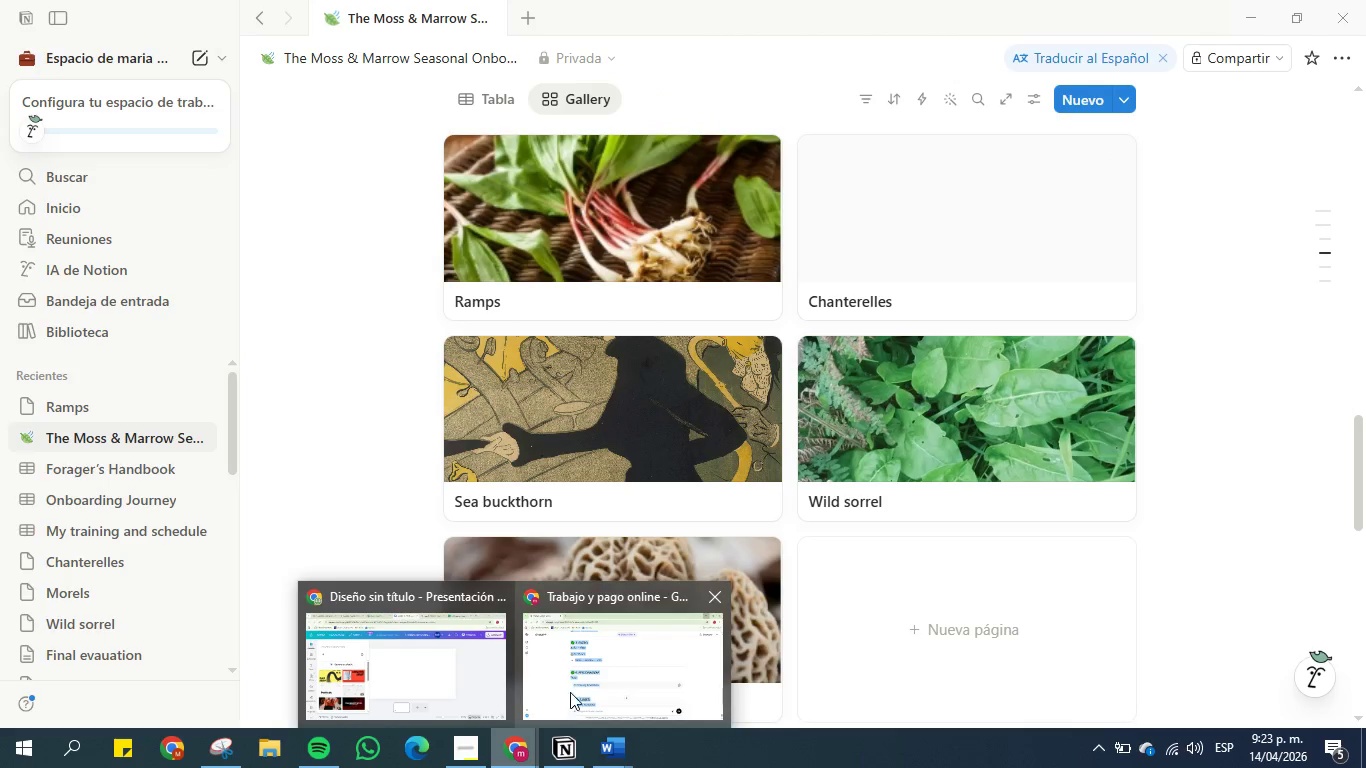 
left_click([396, 670])
 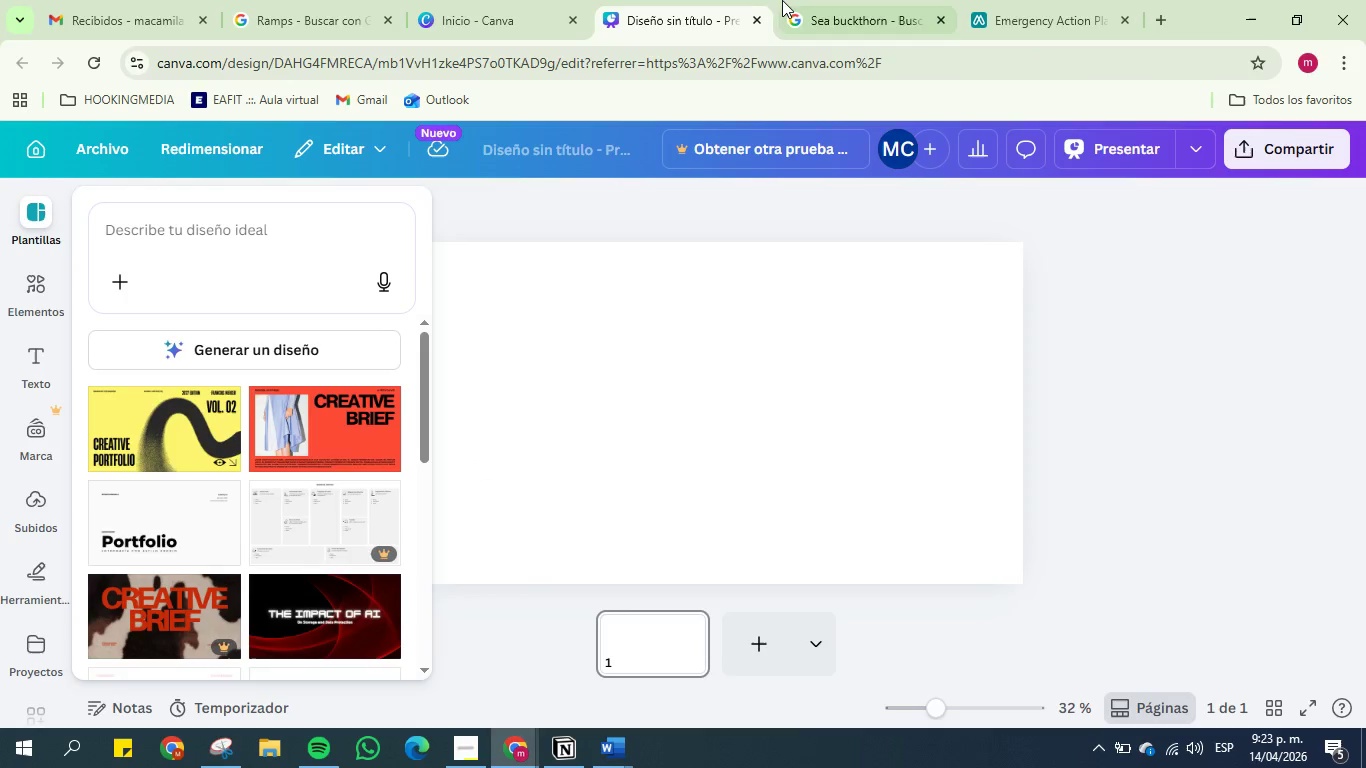 
left_click([842, 0])
 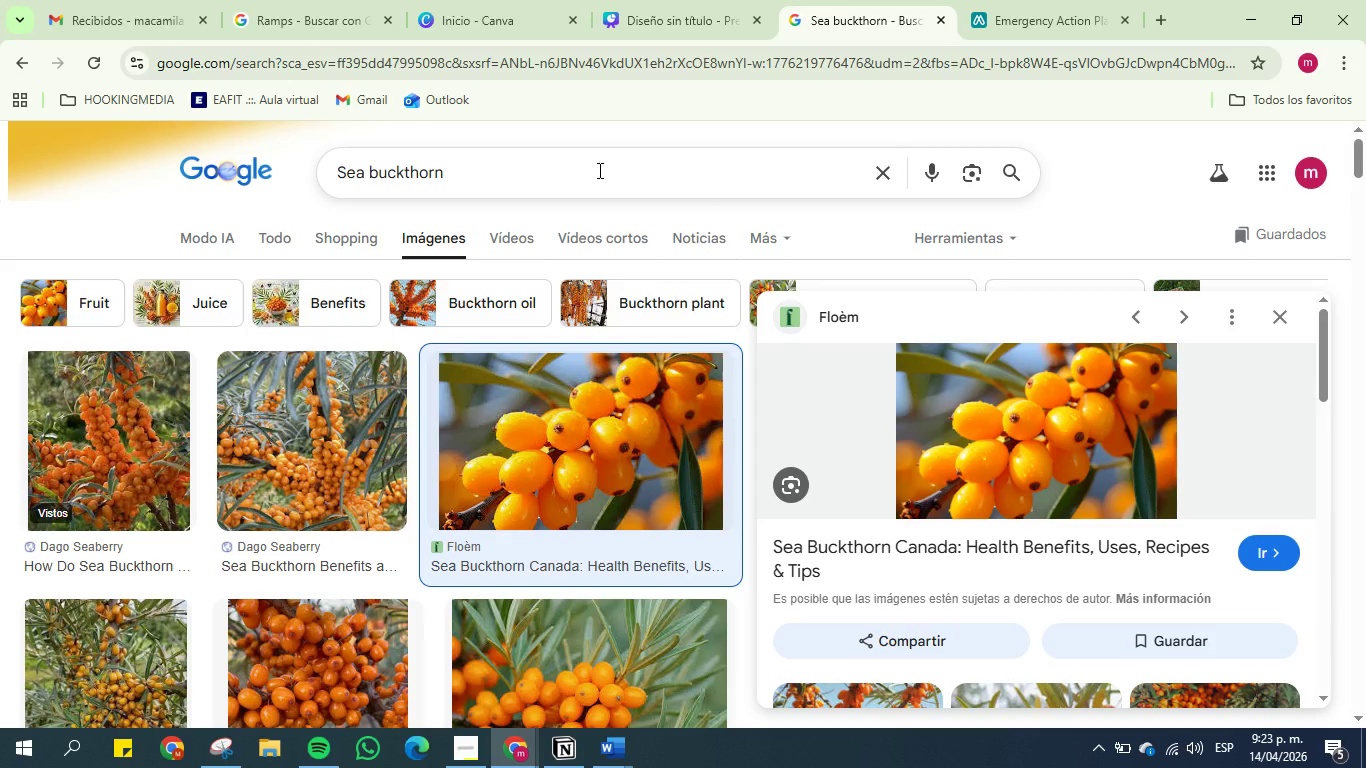 
double_click([598, 170])
 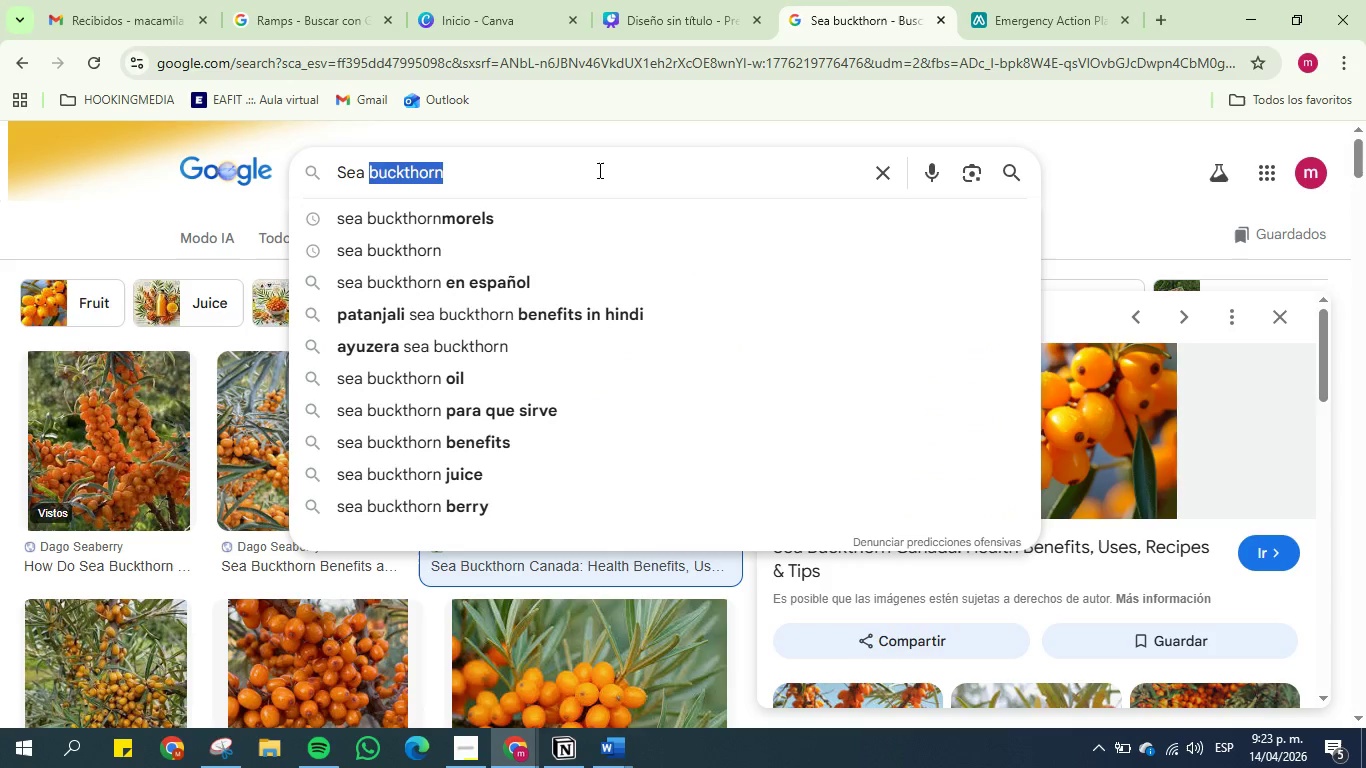 
triple_click([598, 170])
 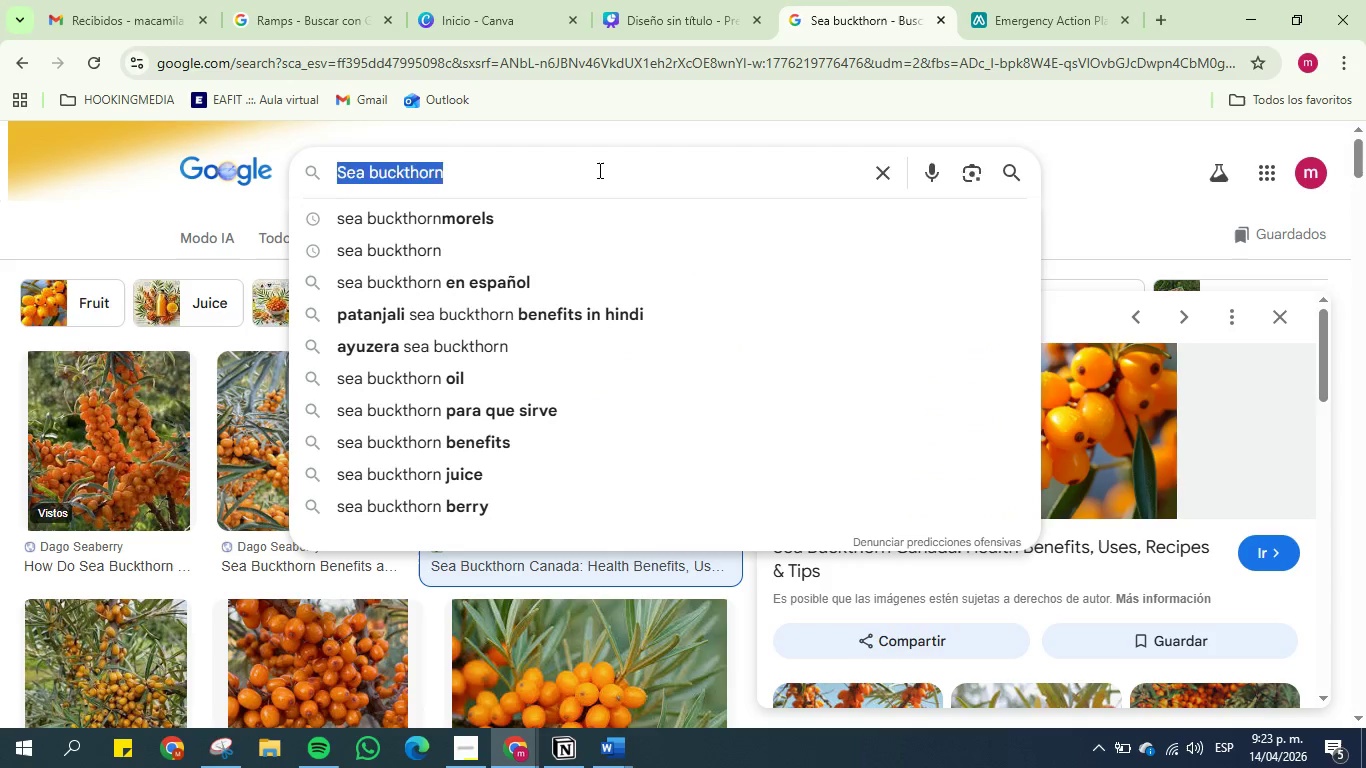 
type(chantel)
key(Backspace)
 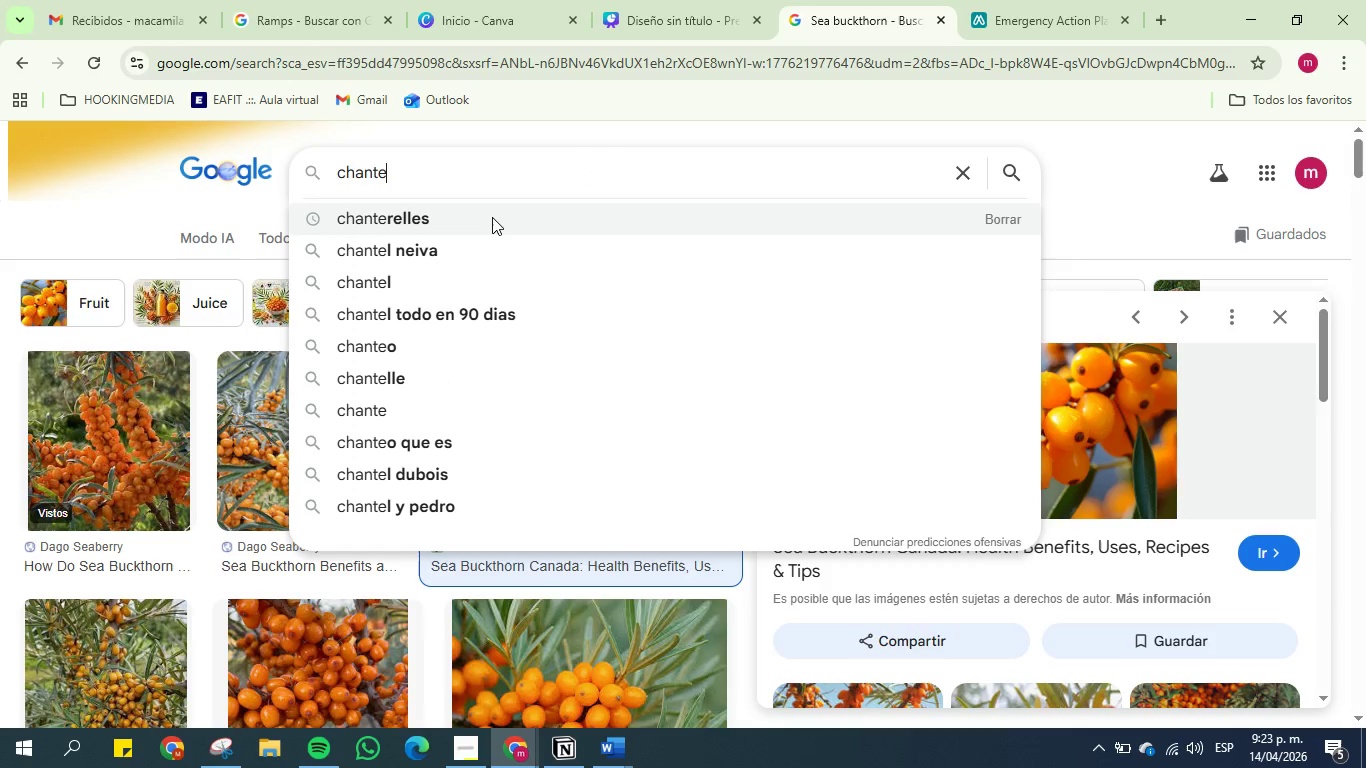 
left_click([486, 217])
 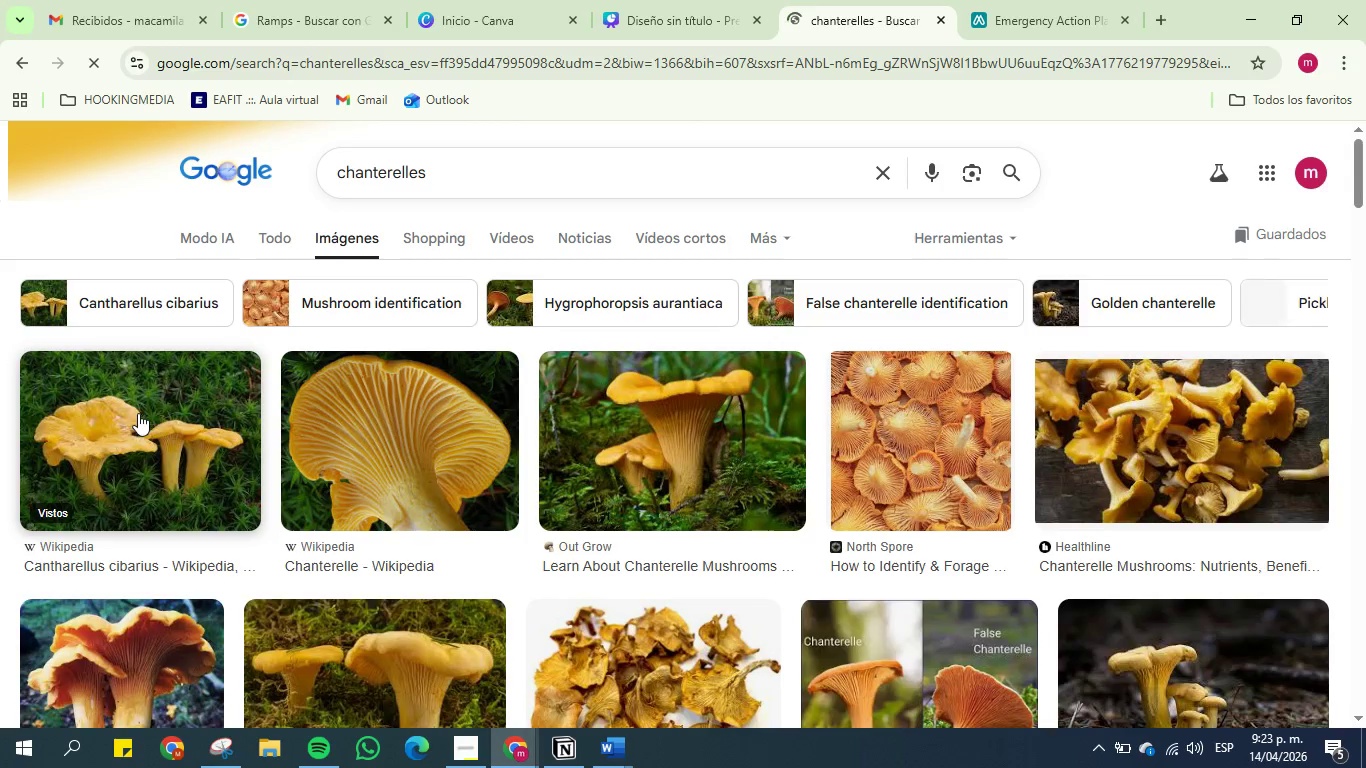 
left_click([138, 413])
 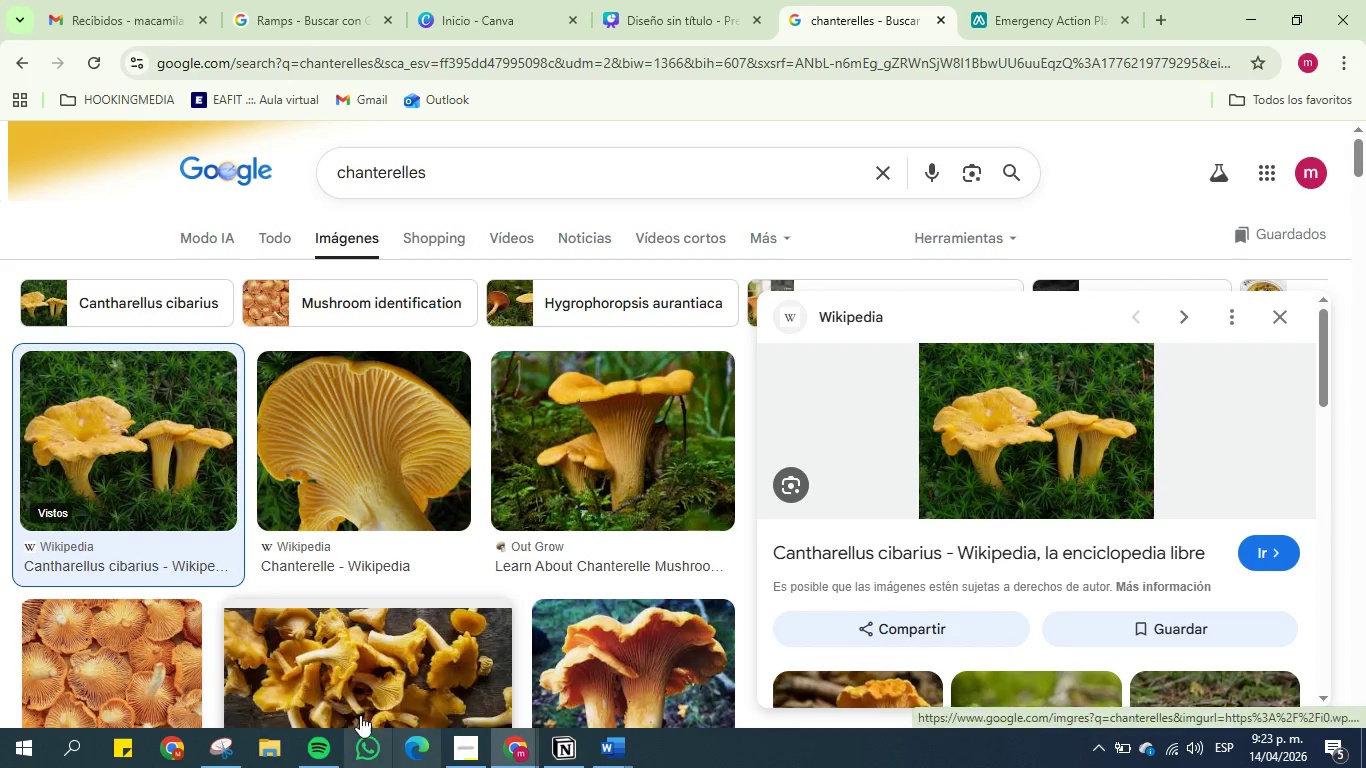 
left_click([227, 748])
 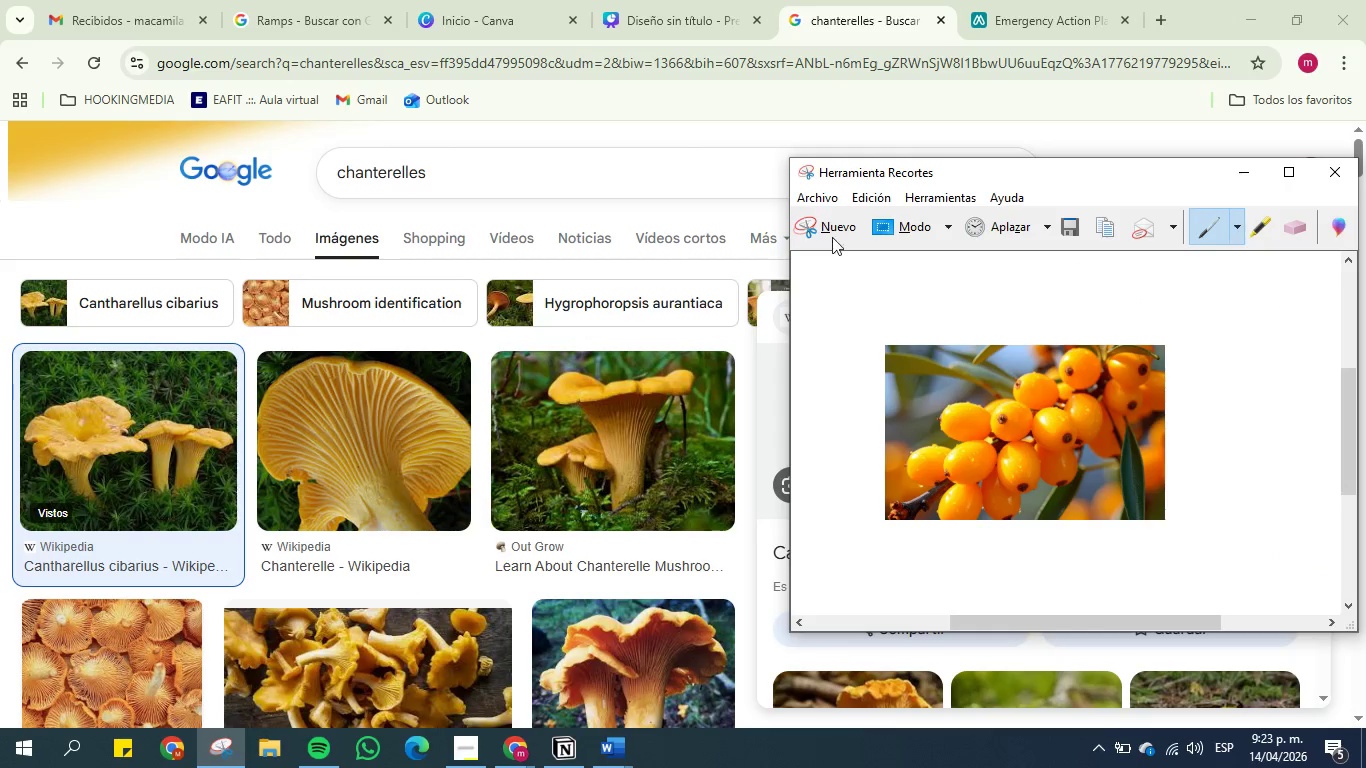 
left_click([843, 218])
 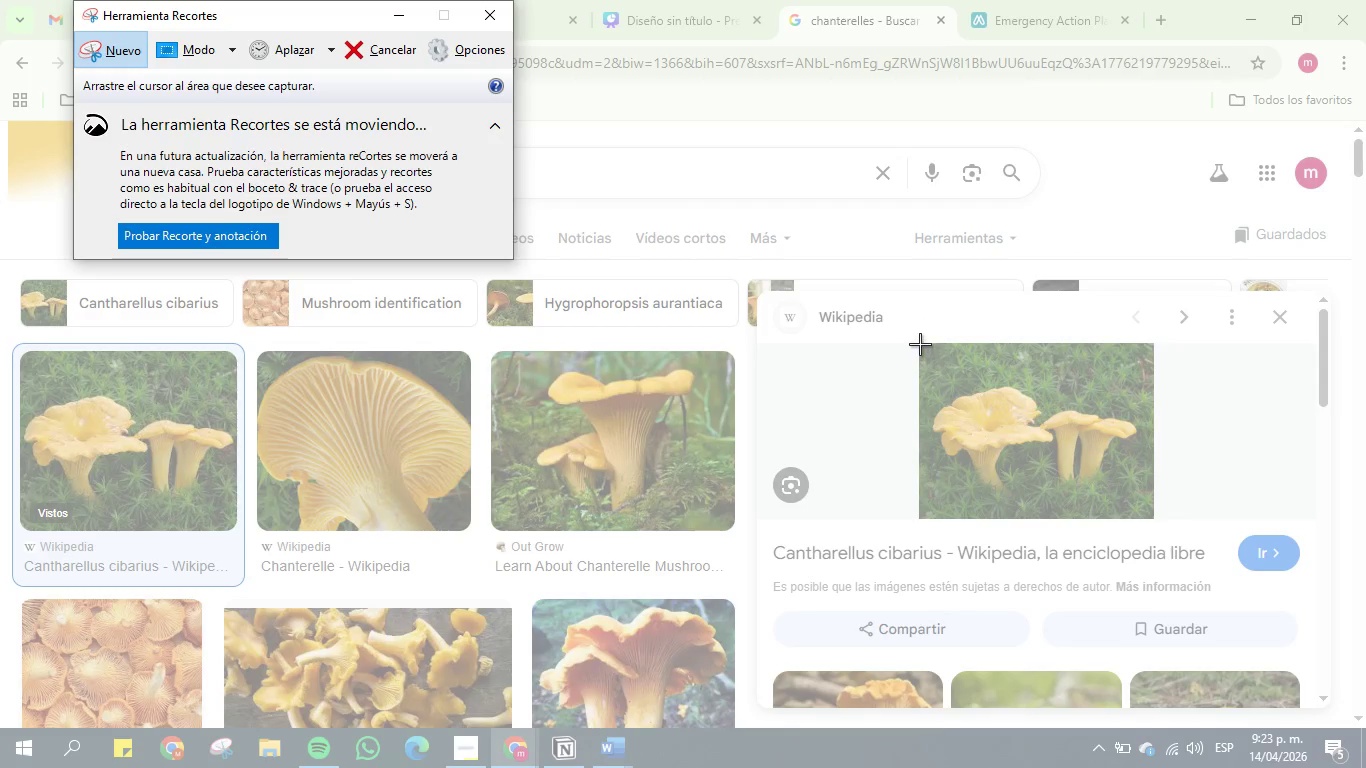 
left_click_drag(start_coordinate=[920, 344], to_coordinate=[1155, 517])
 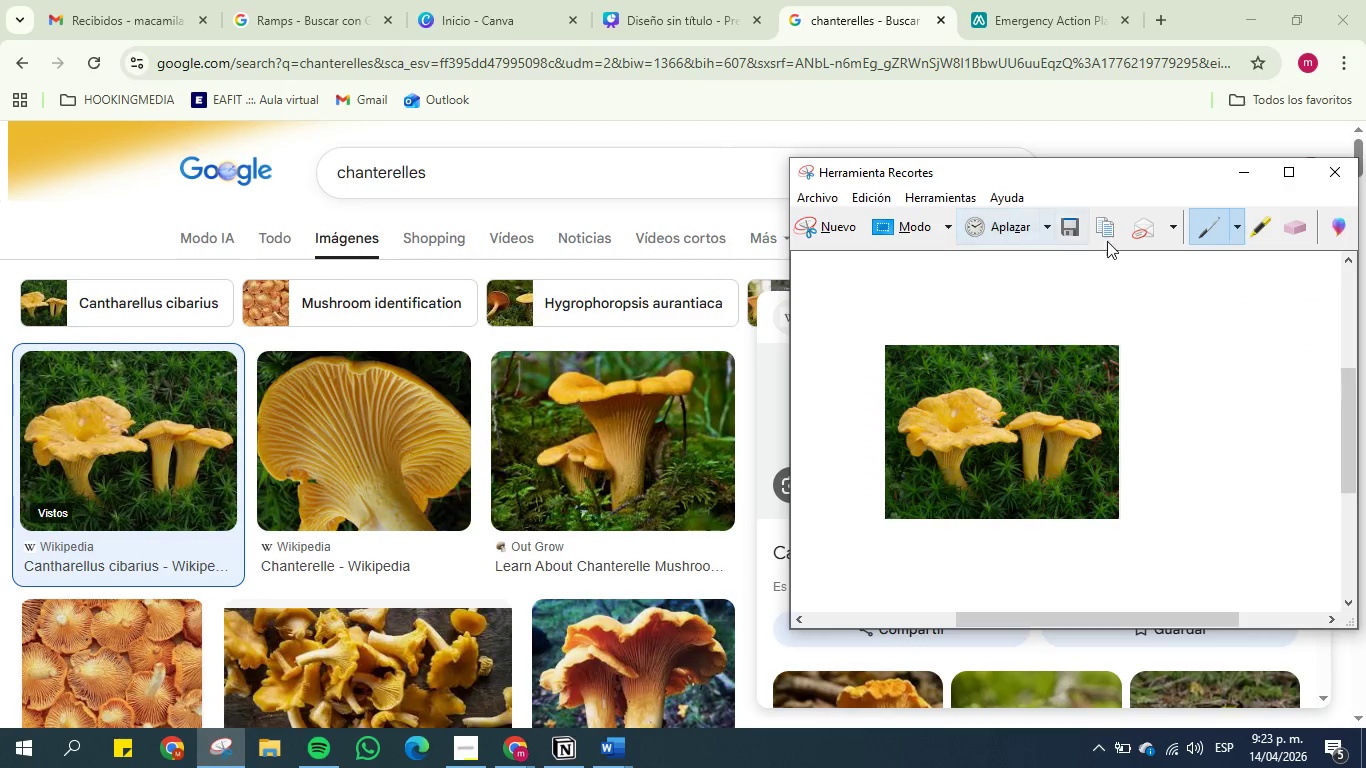 
left_click([1113, 238])
 